 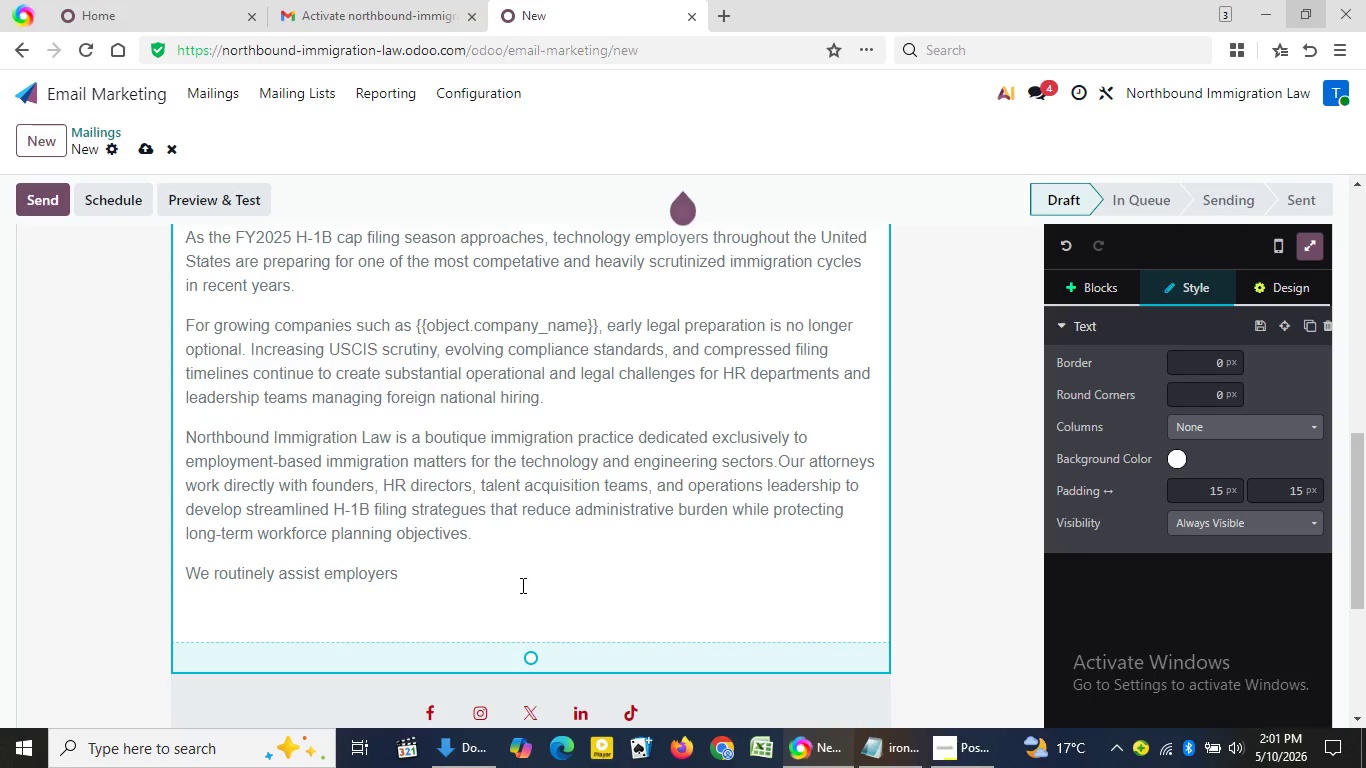 
left_click([458, 587])
 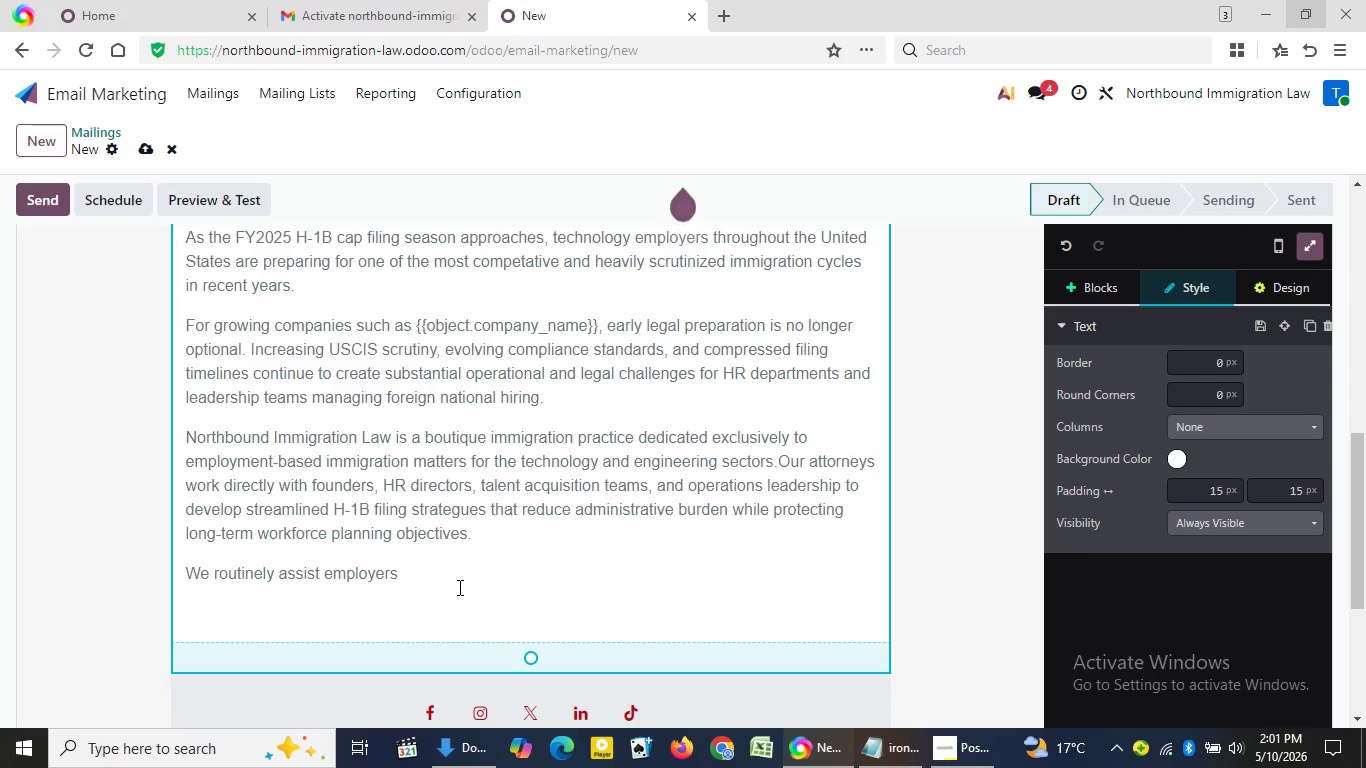 
left_click([458, 587])
 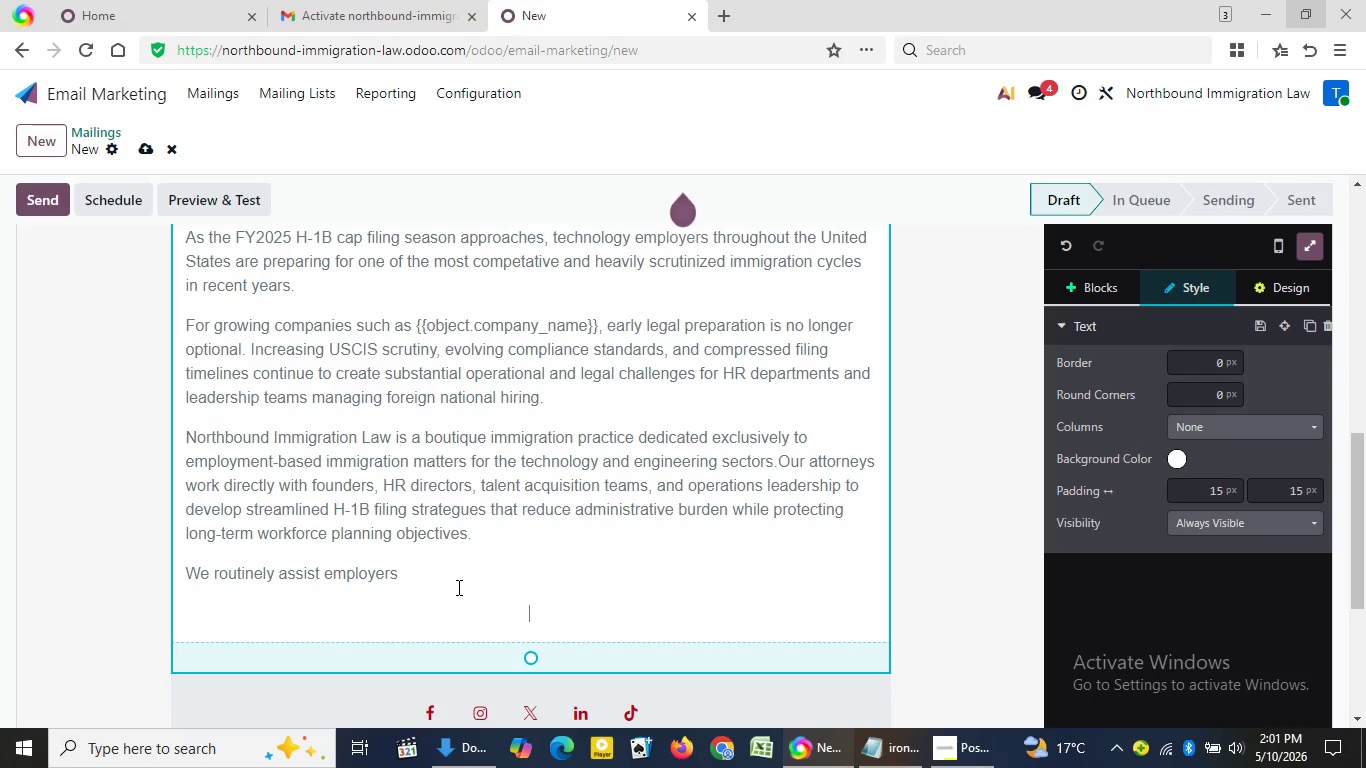 
left_click([458, 587])
 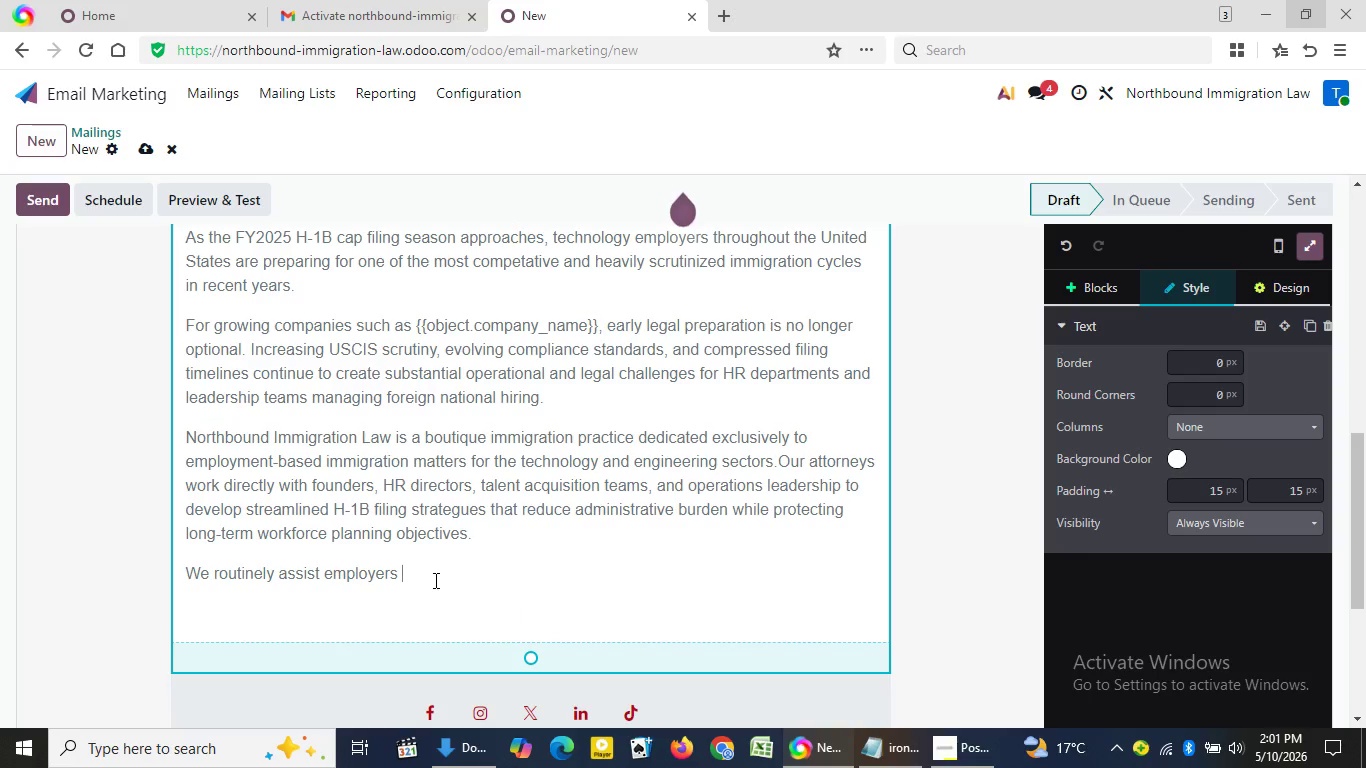 
left_click([434, 580])
 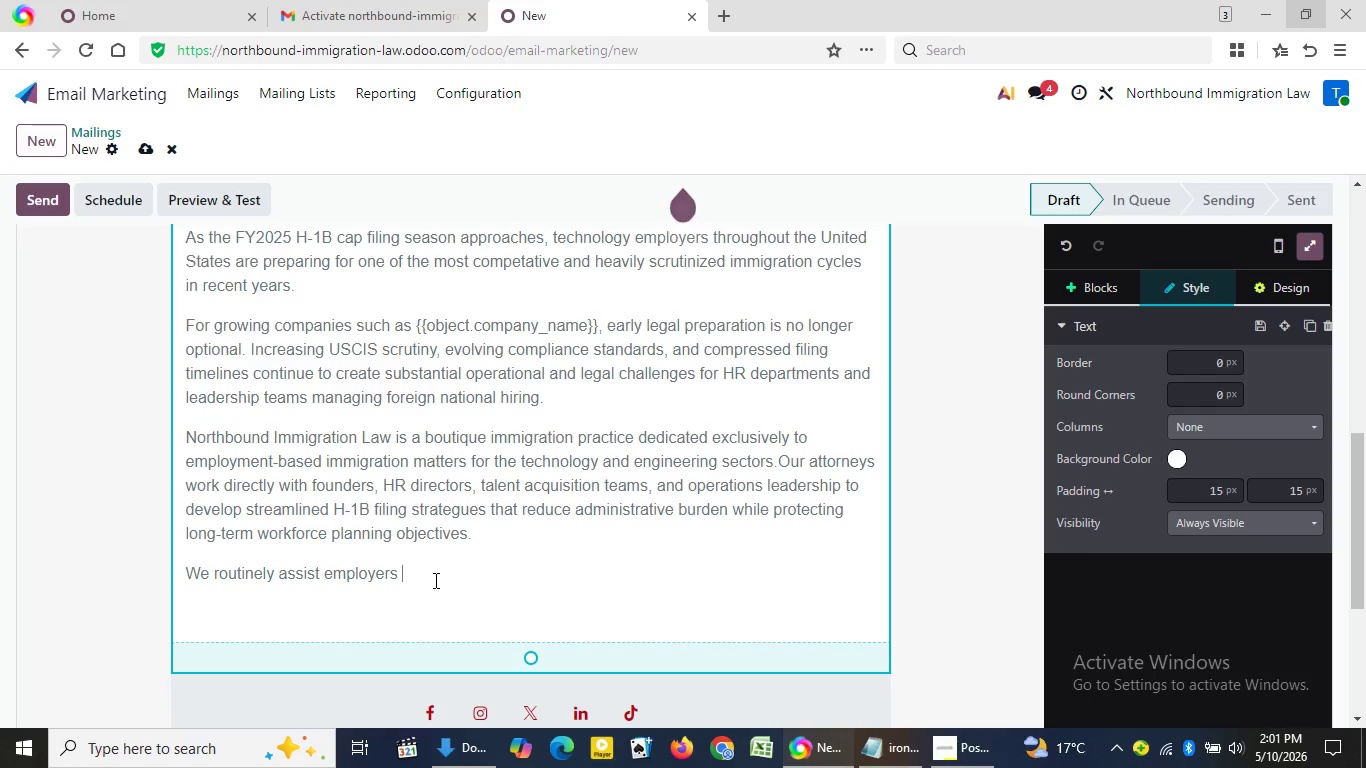 
left_click([434, 580])
 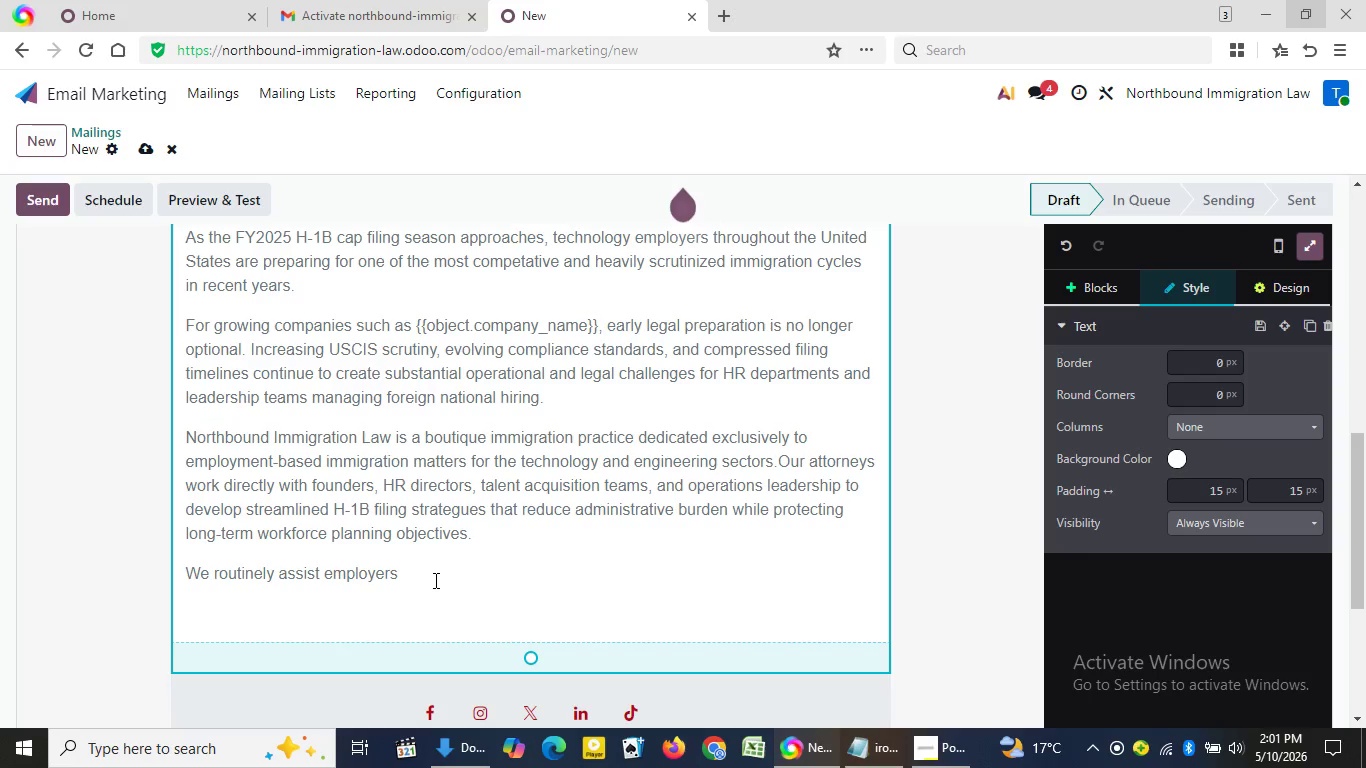 
type(with:)
 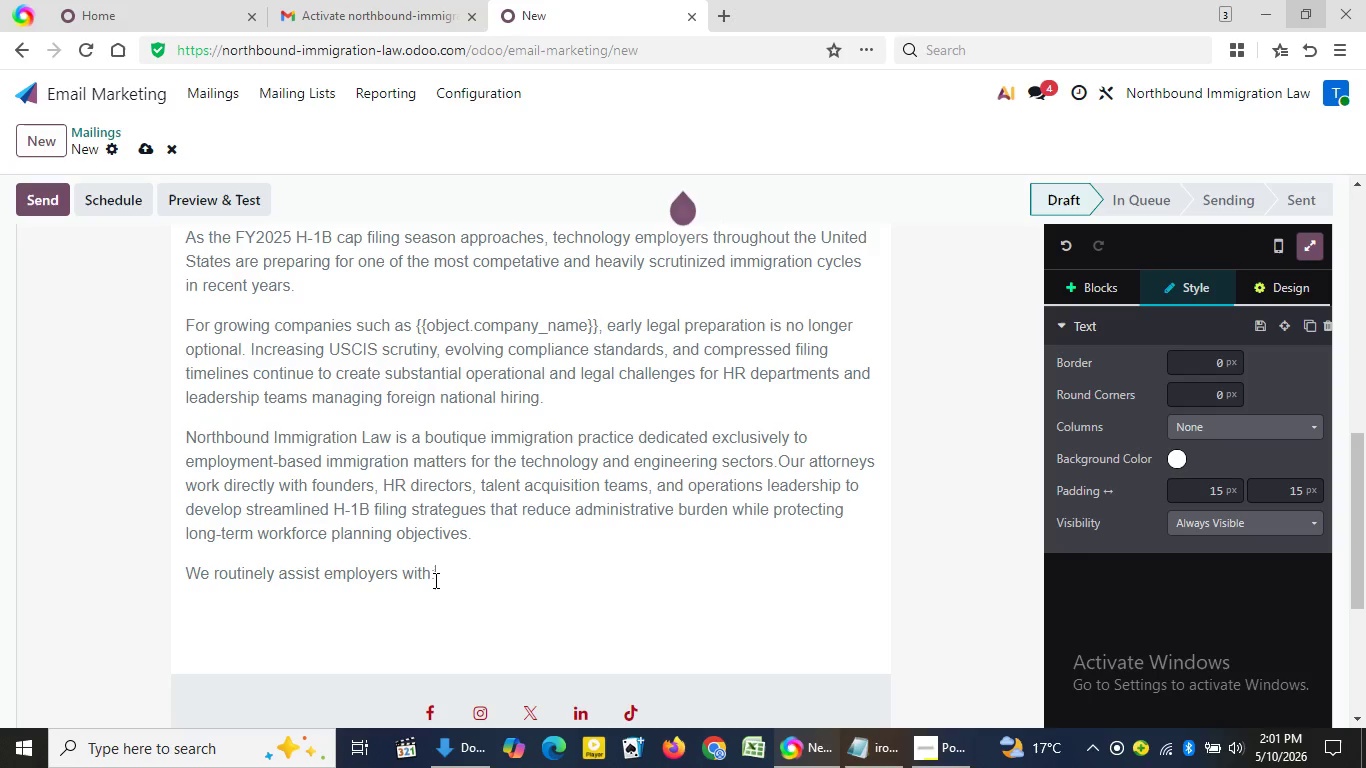 
key(Enter)
 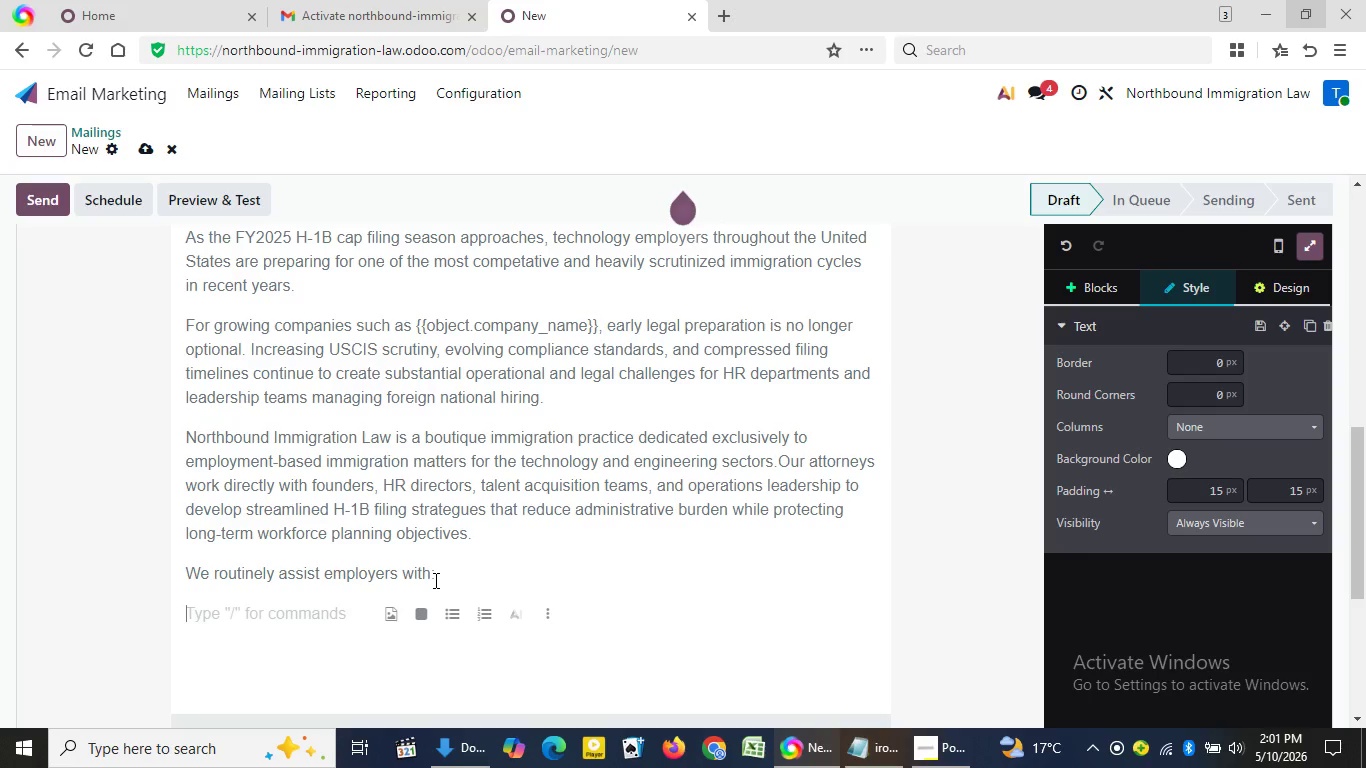 
type(/bu)
 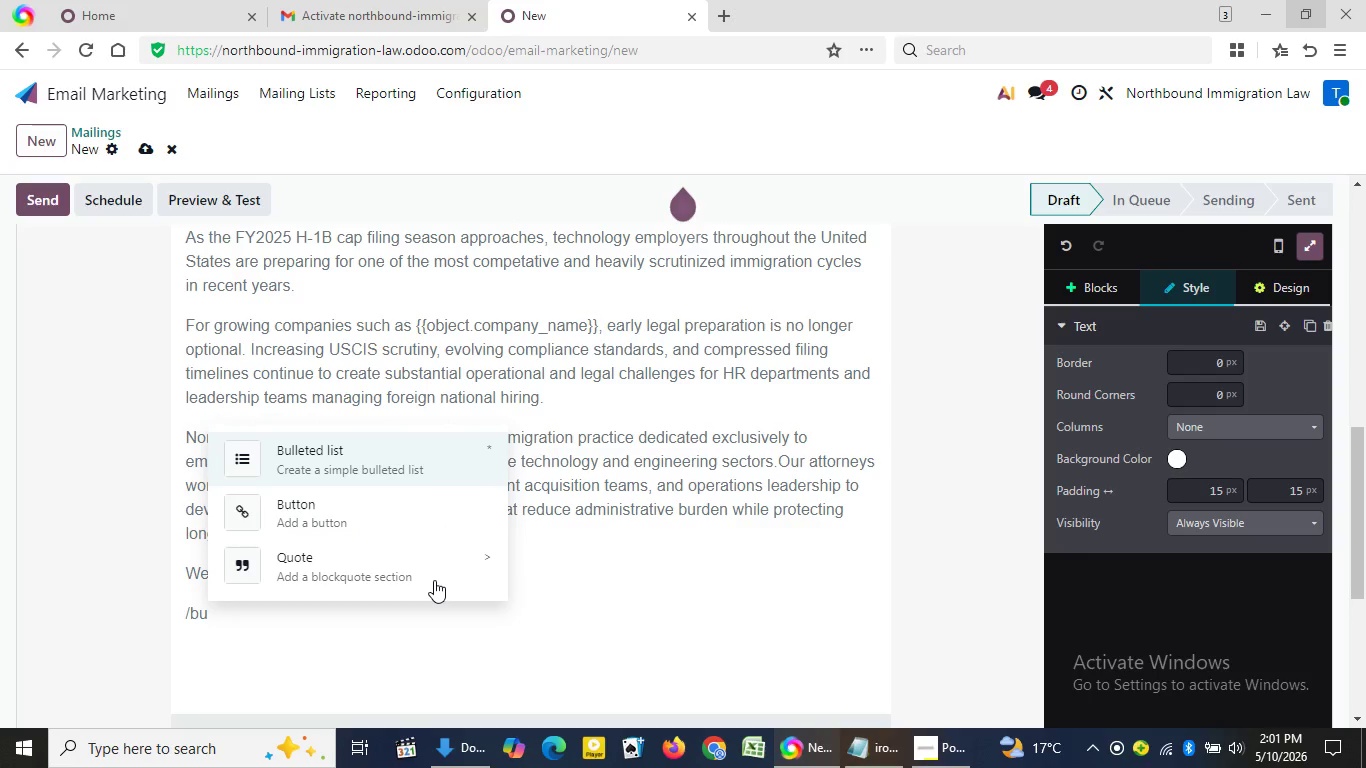 
key(Enter)
 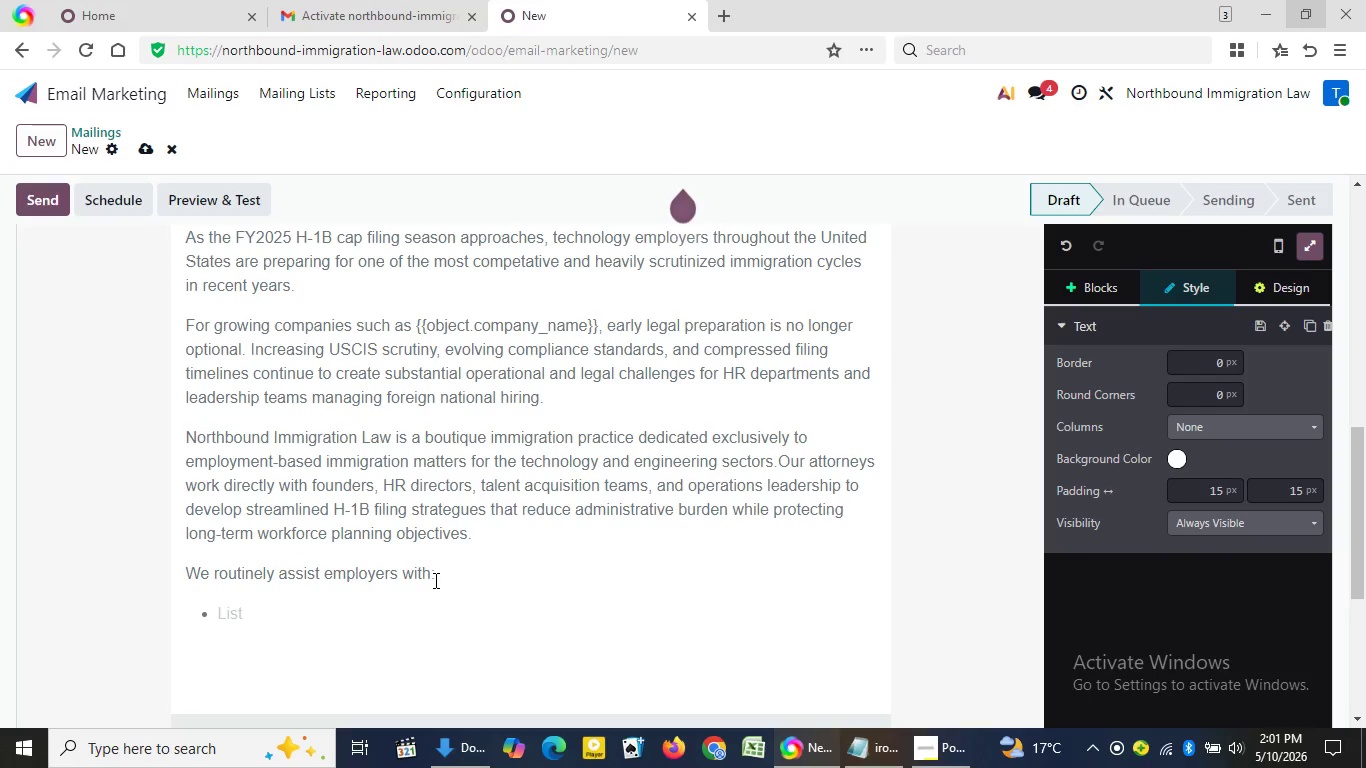 
type(H-1B cap )
key(Backspace)
type(-subject)
 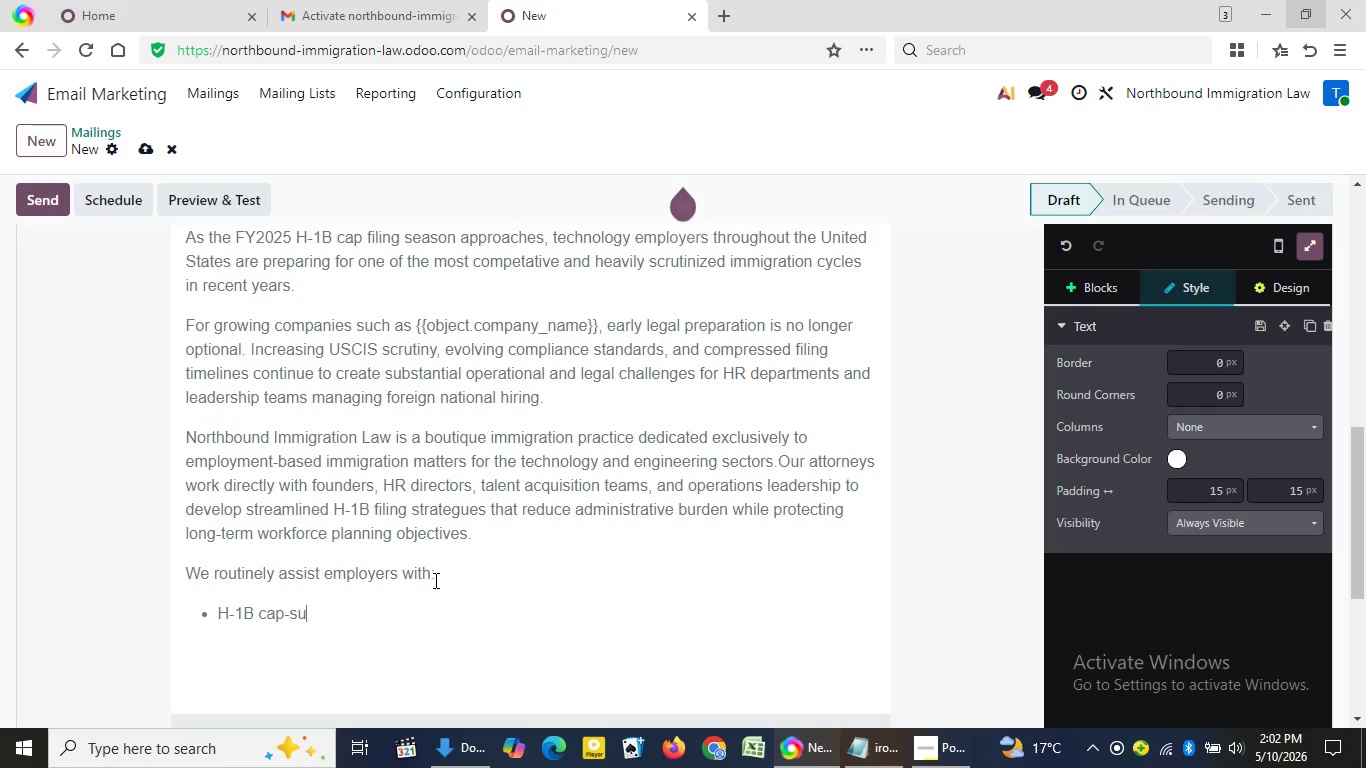 
type( petition prepa)
 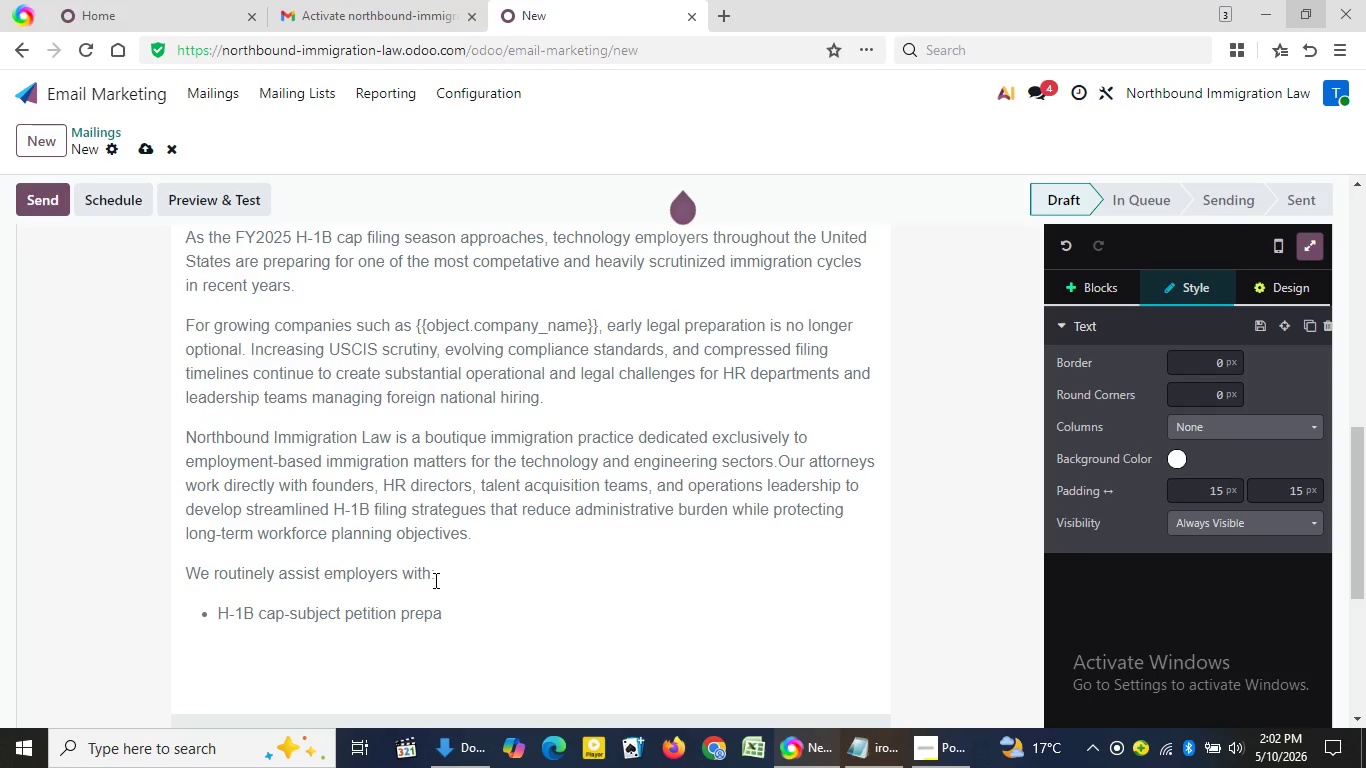 
type(rat)
 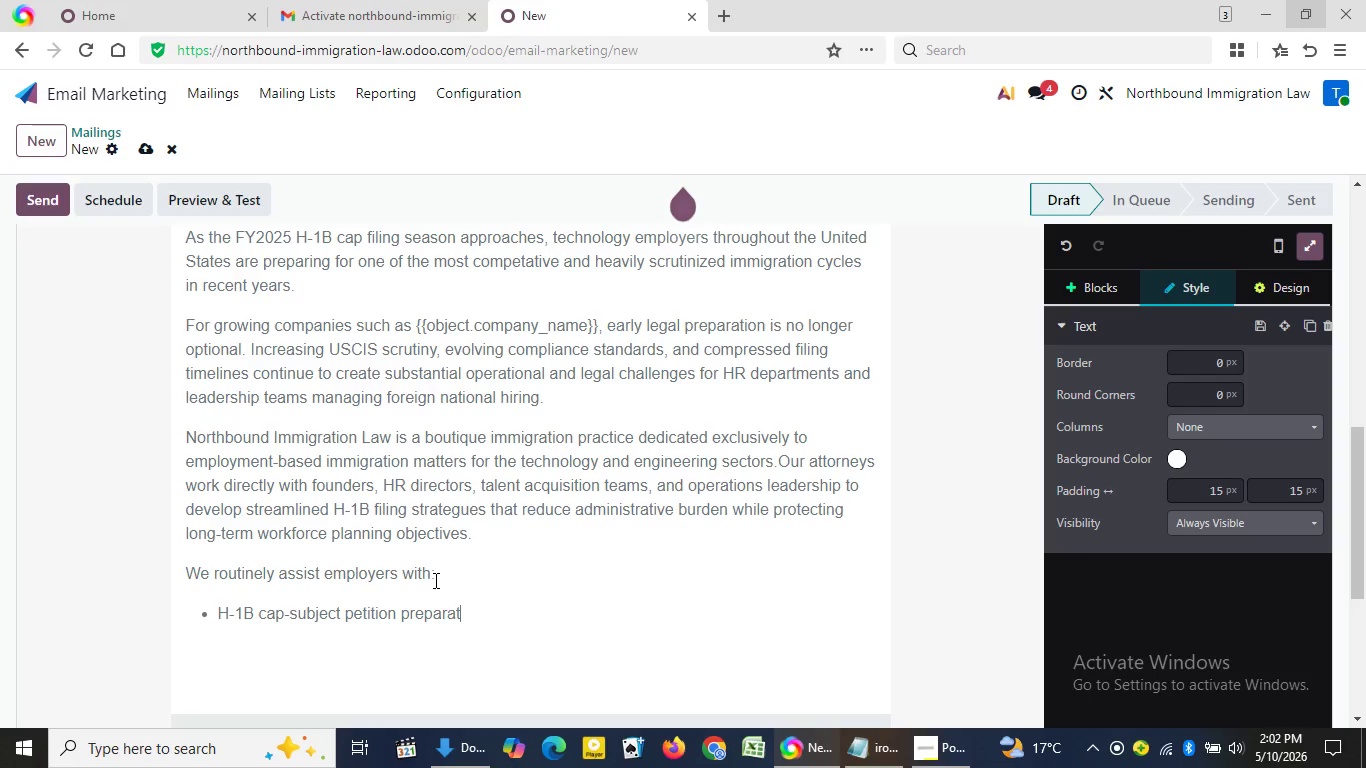 
type(ion and filing)
 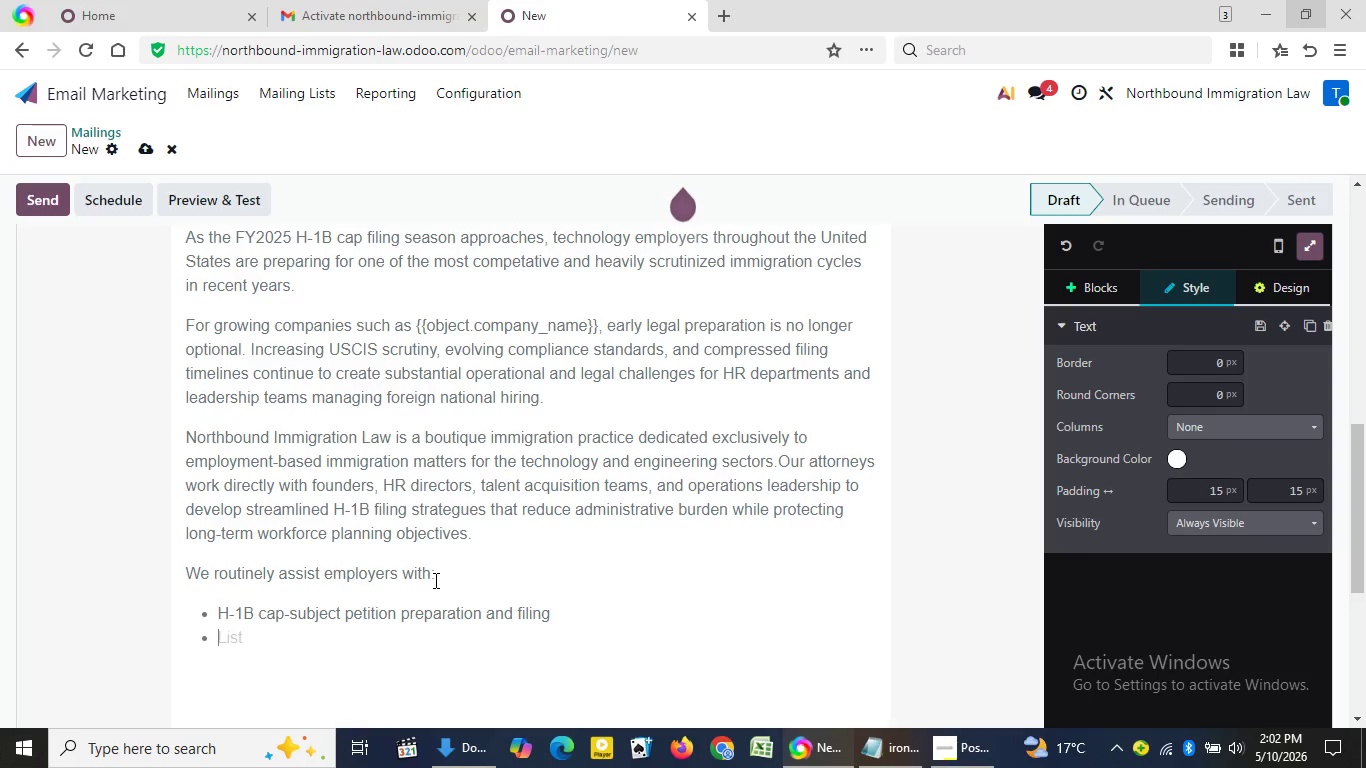 
key(Enter)
 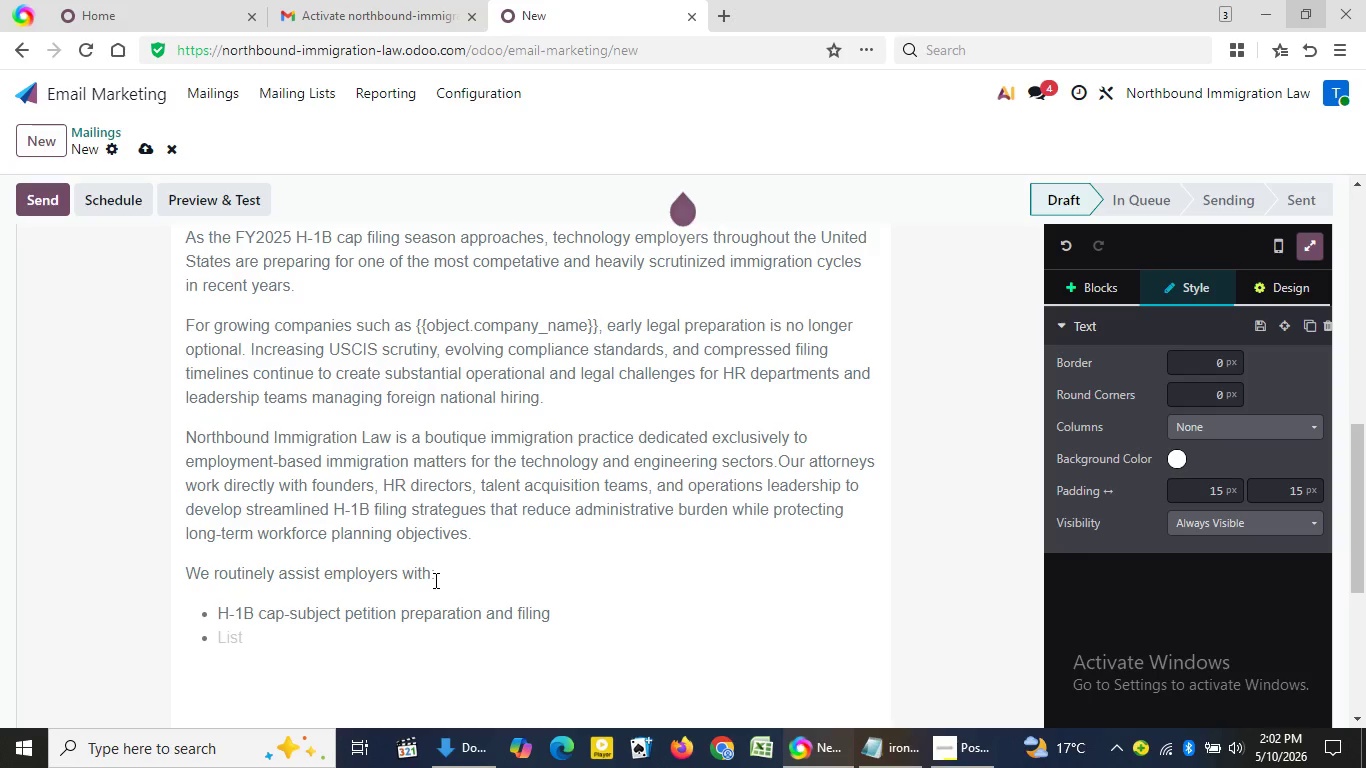 
type(Speciality occupation position analysisi)
 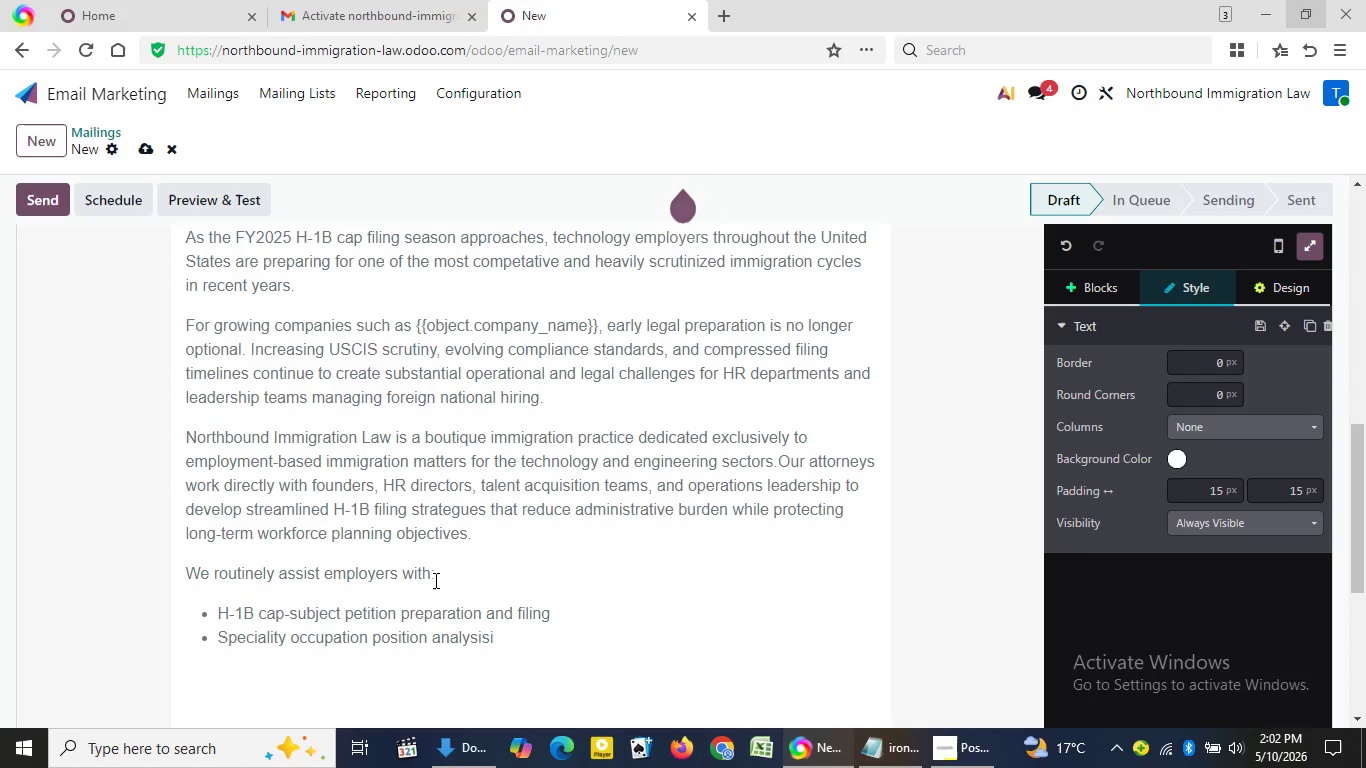 
wait(5.05)
 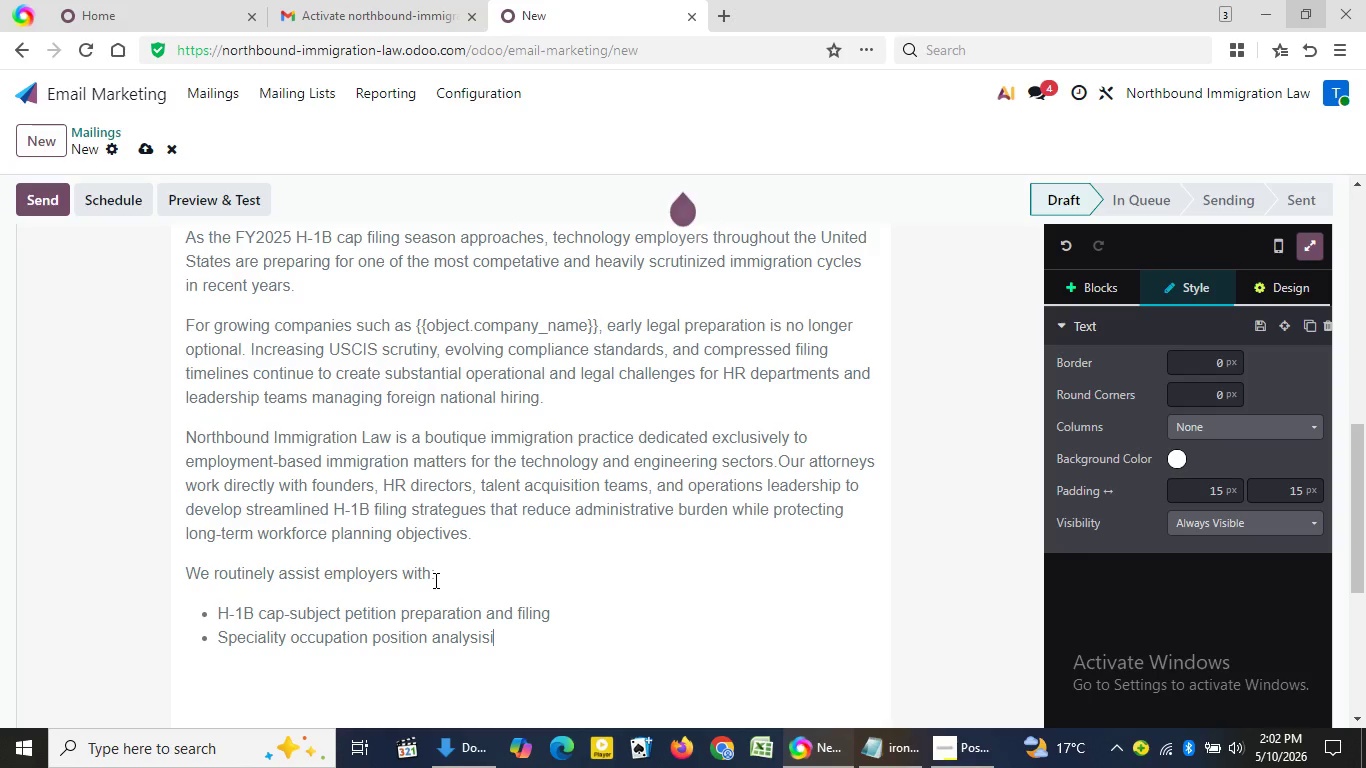 
key(Enter)
 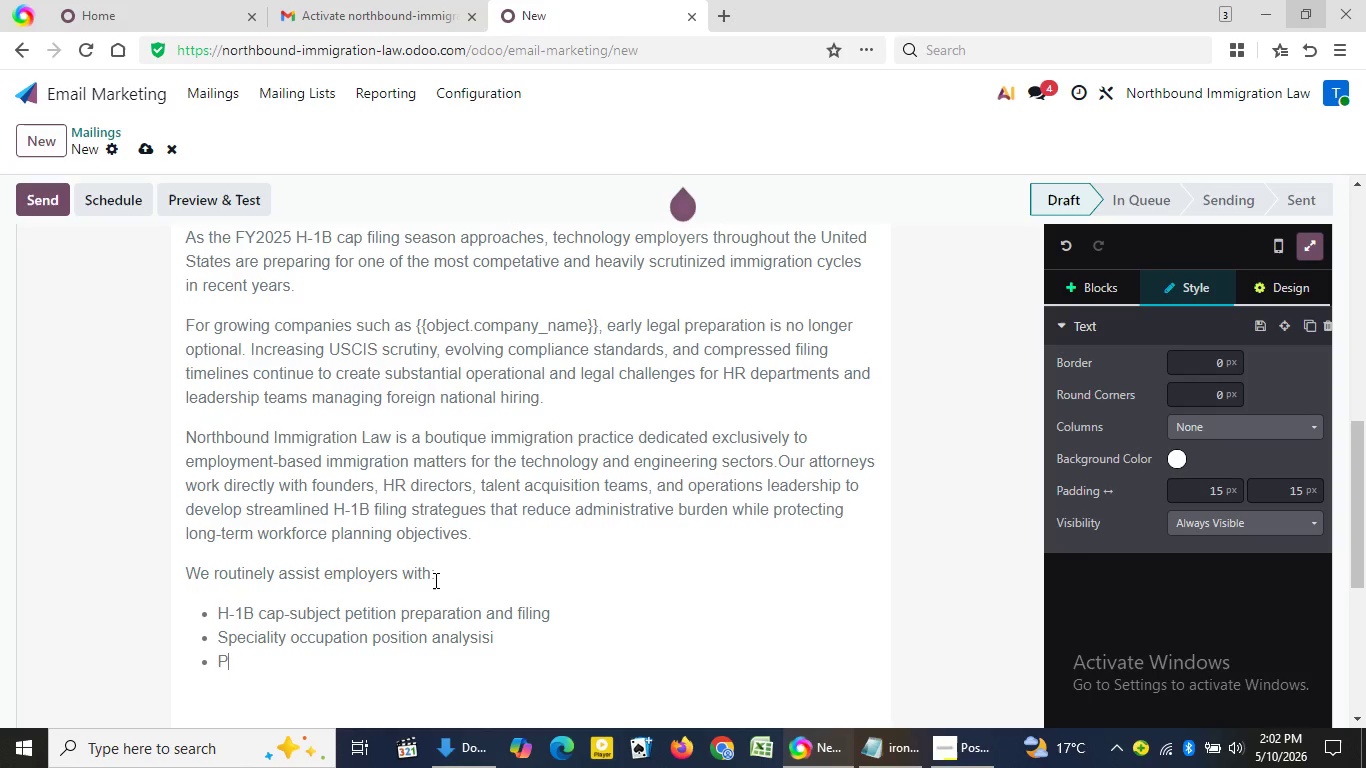 
type(Prevailing wage and Labor Condition Application )
key(Backspace)
type((LCA) compliance)
 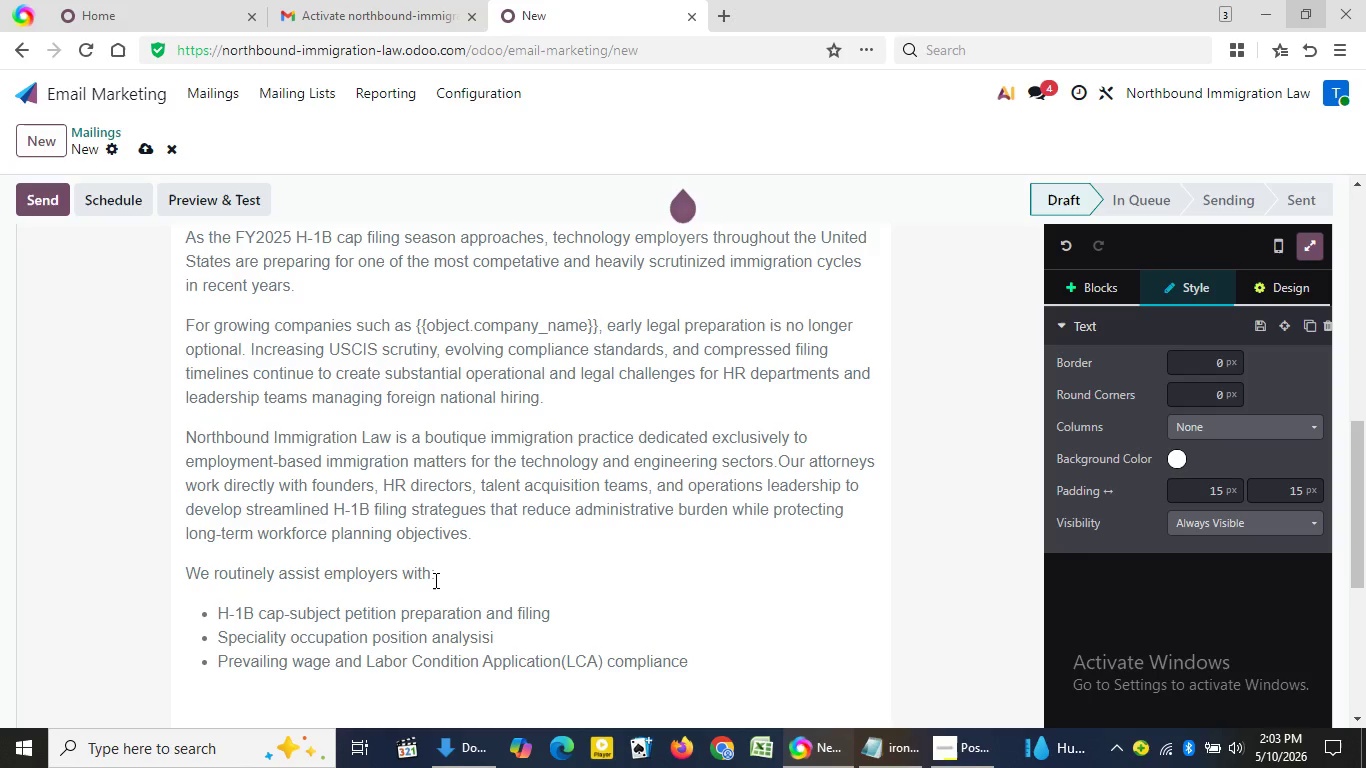 
key(Enter)
 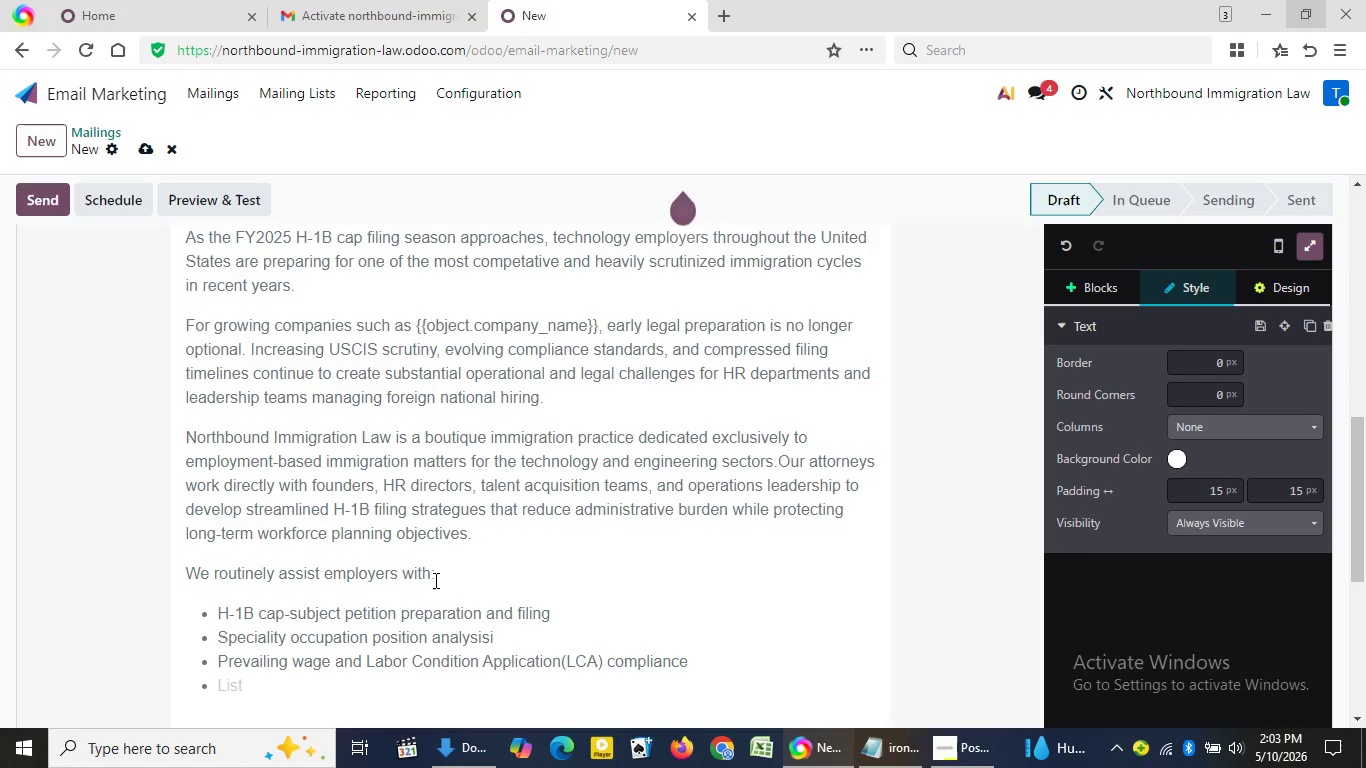 
scroll: coordinate [434, 580], scroll_direction: down, amount: 1.0
 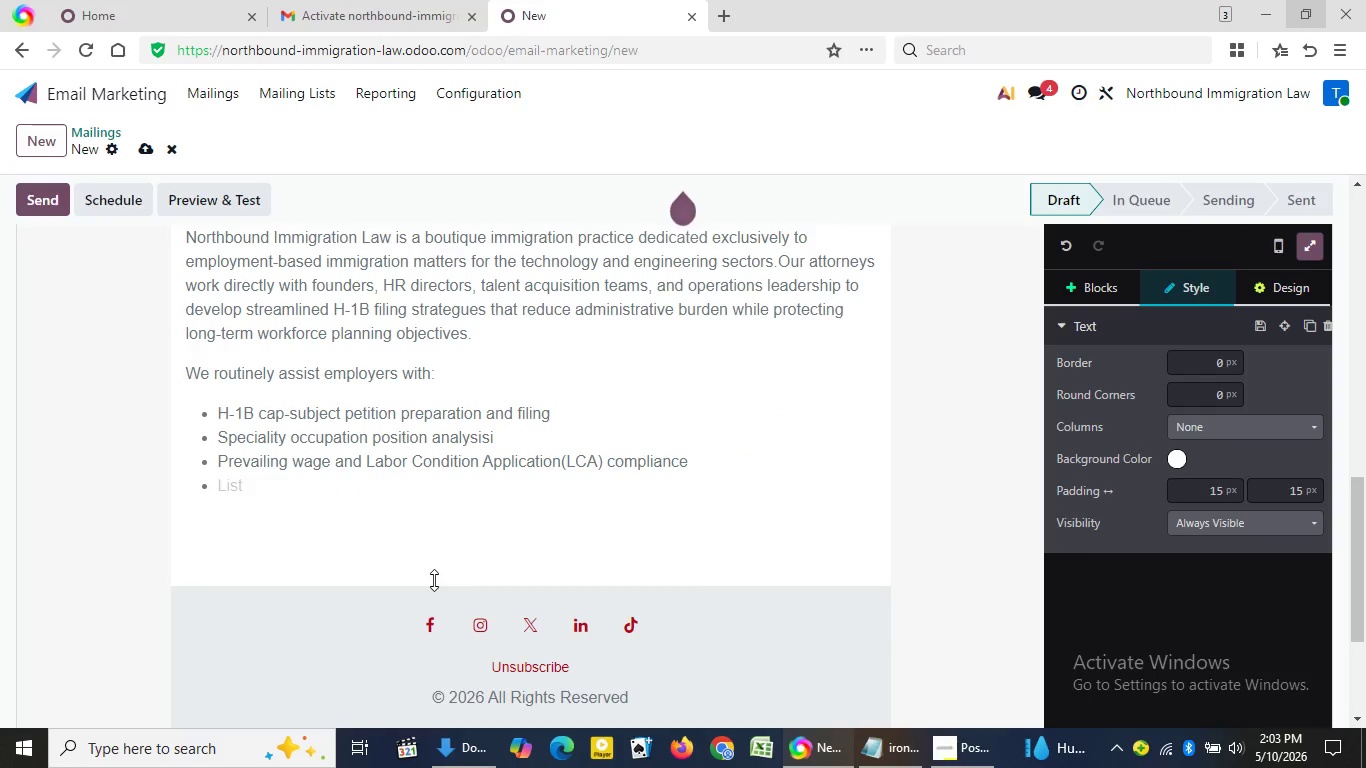 
type(Candidate eligibility assessments and documentation review )
 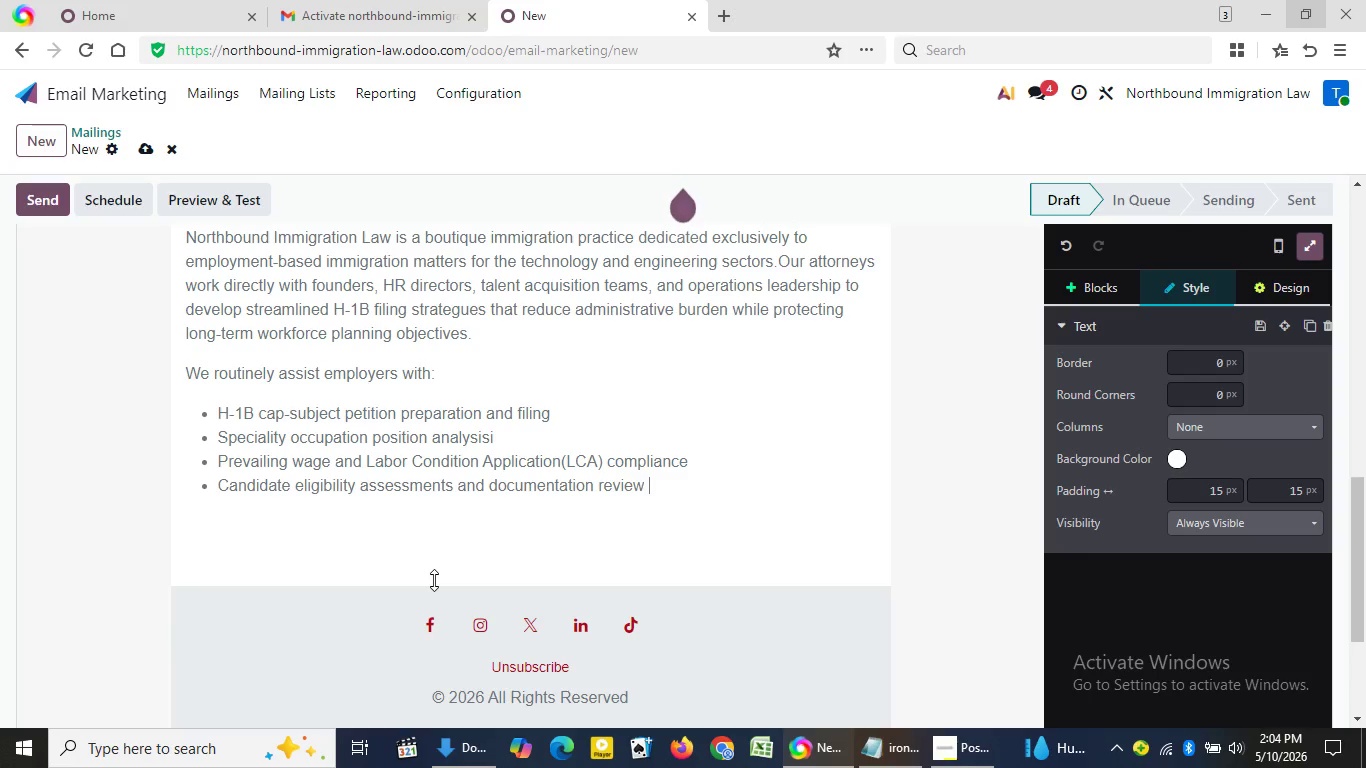 
key(Enter)
 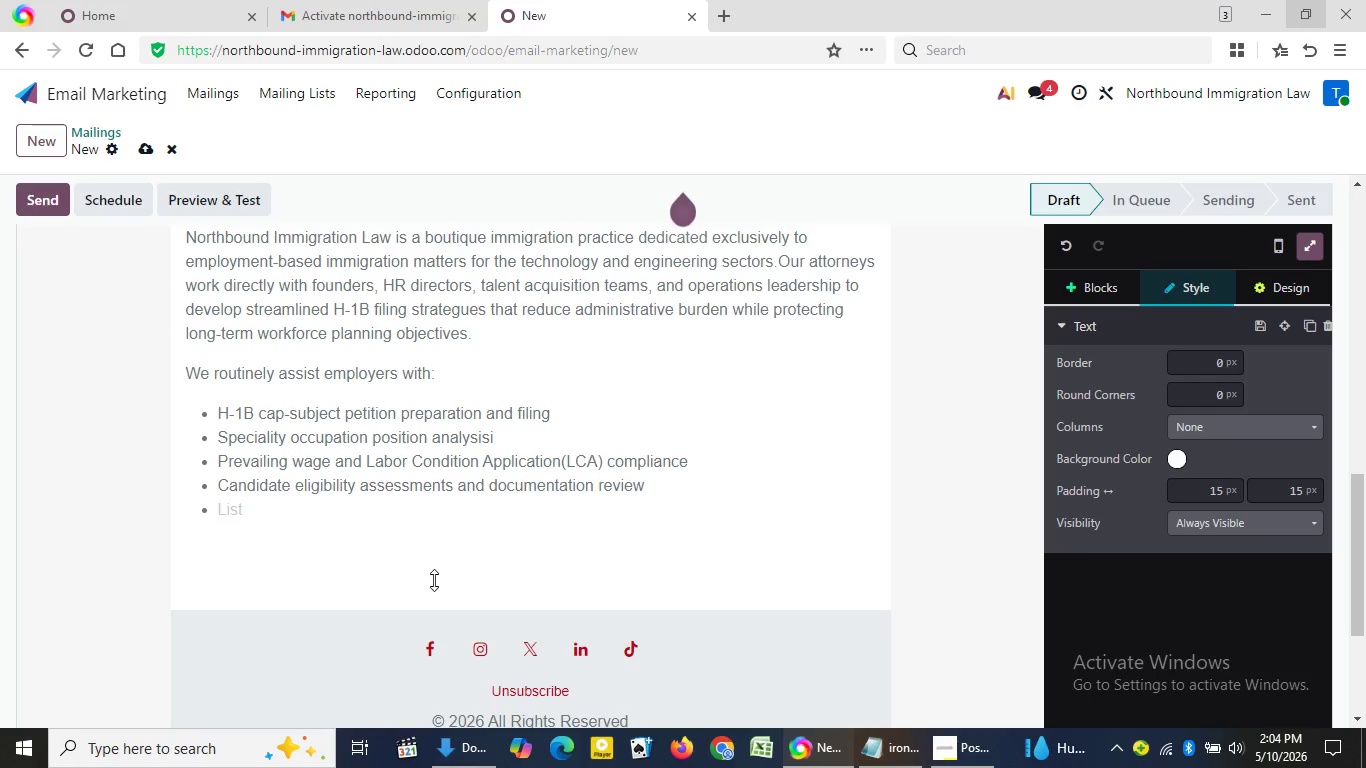 
type(Complex Requests for Evidence)
 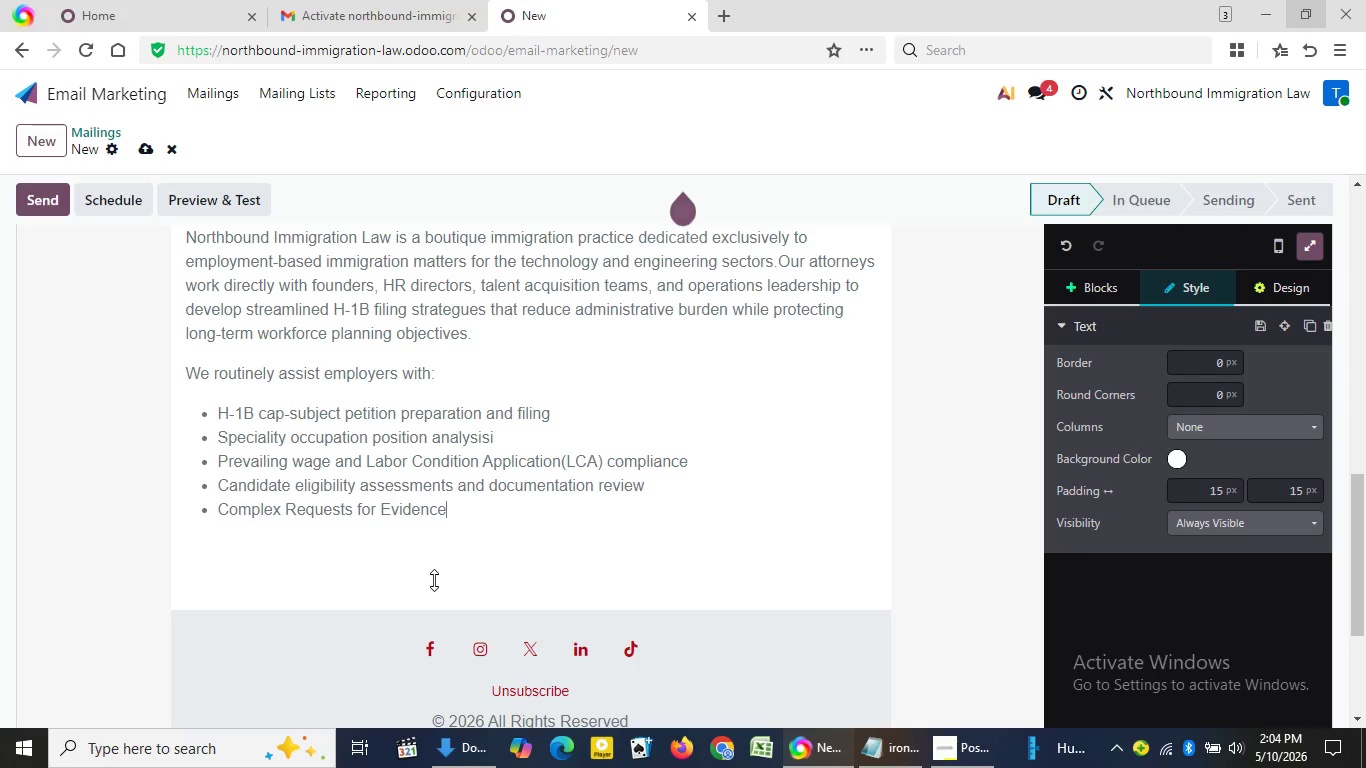 
wait(6.62)
 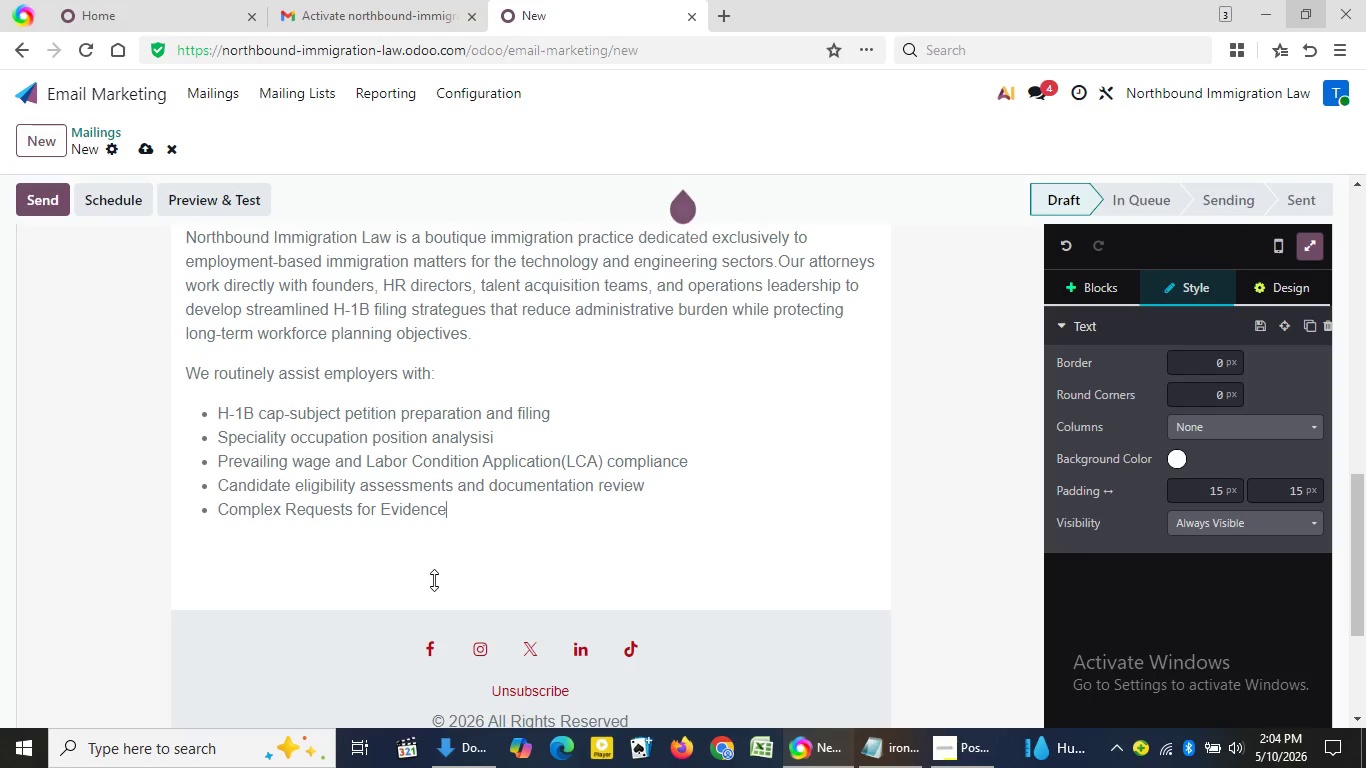 
type((RFEs) and case strategy)
 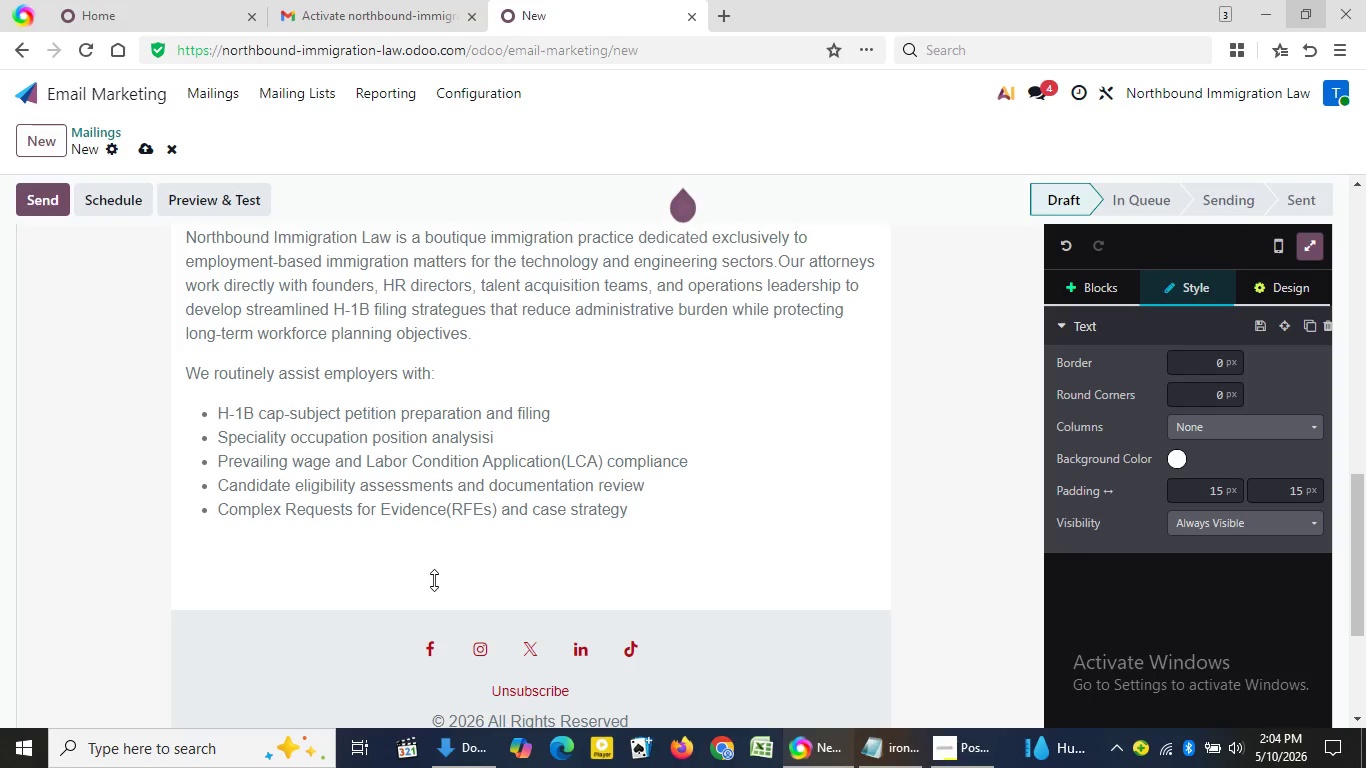 
key(Enter)
 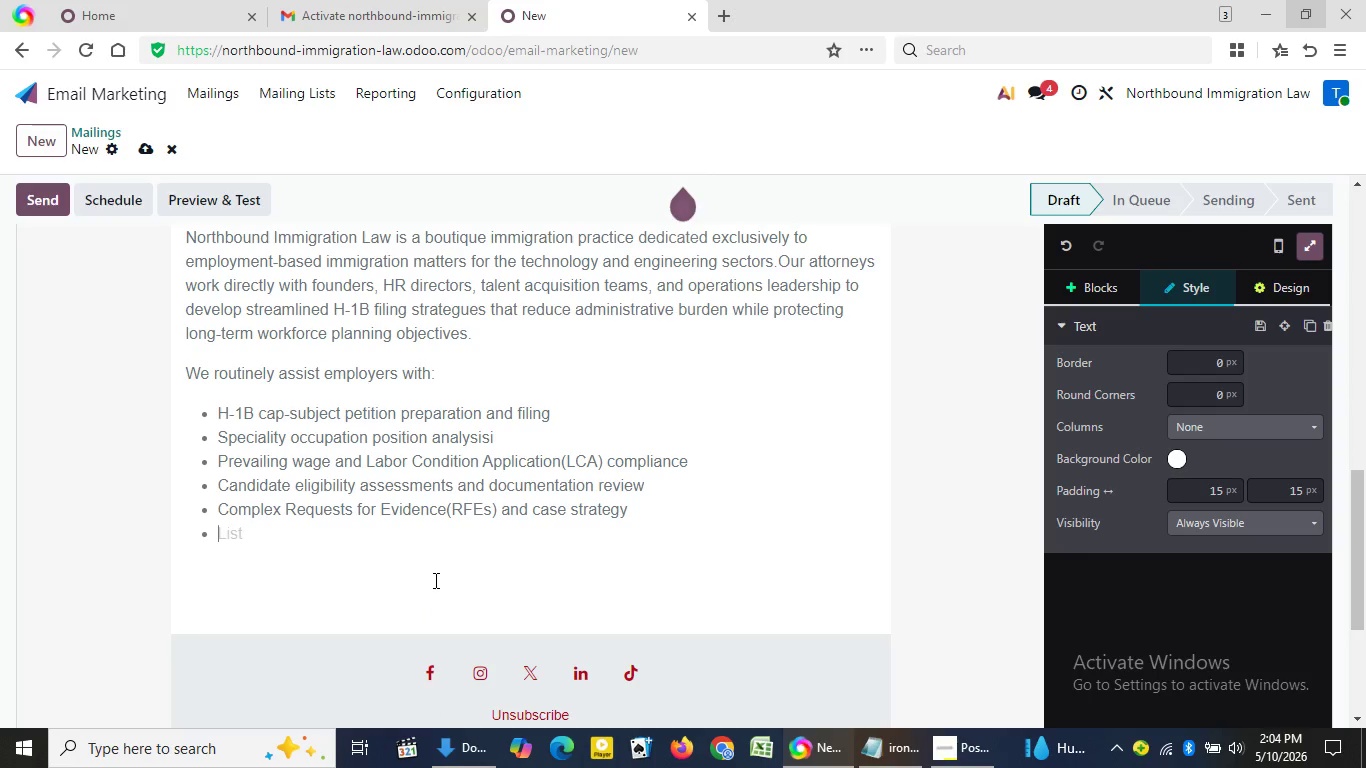 
type(Concurrent fillings for Evidence )
key(Backspace)
type(()
 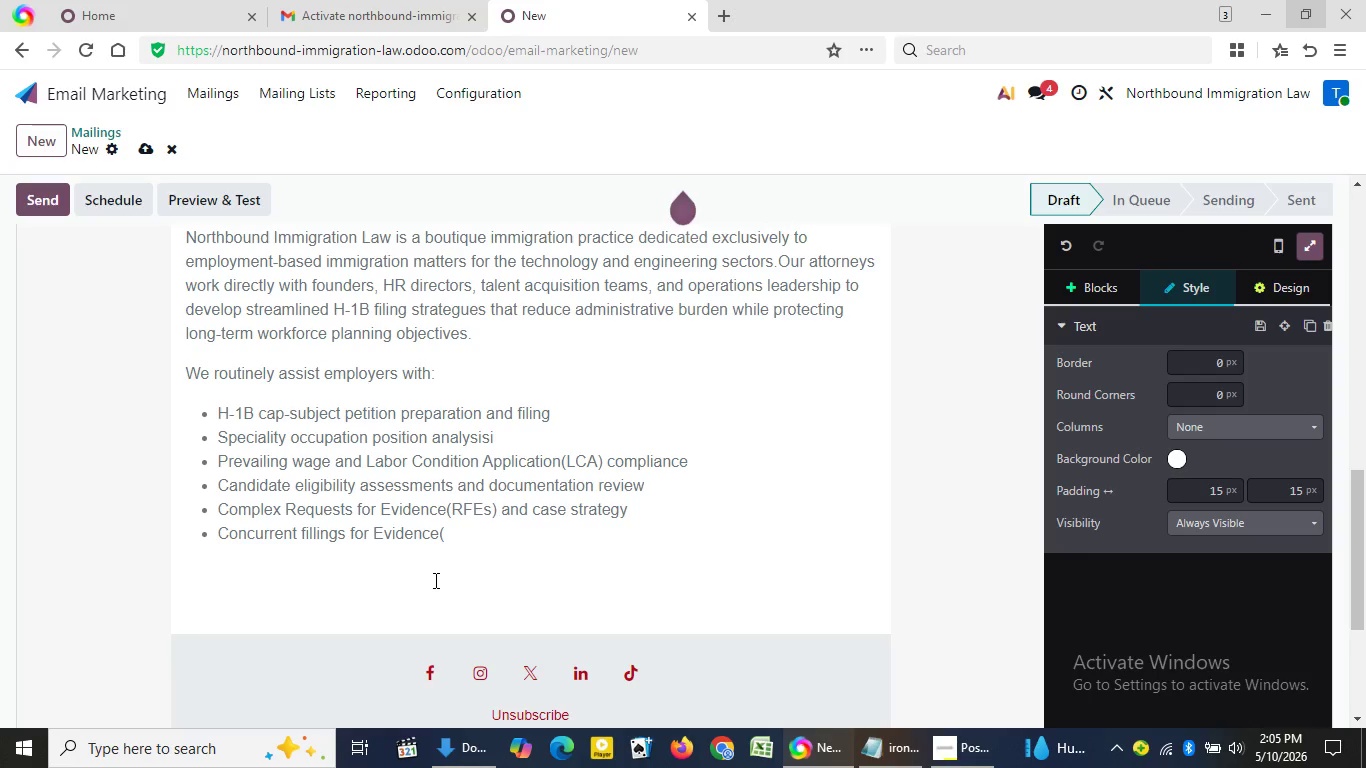 
hold_key(key=ShiftLeft, duration=0.47)
 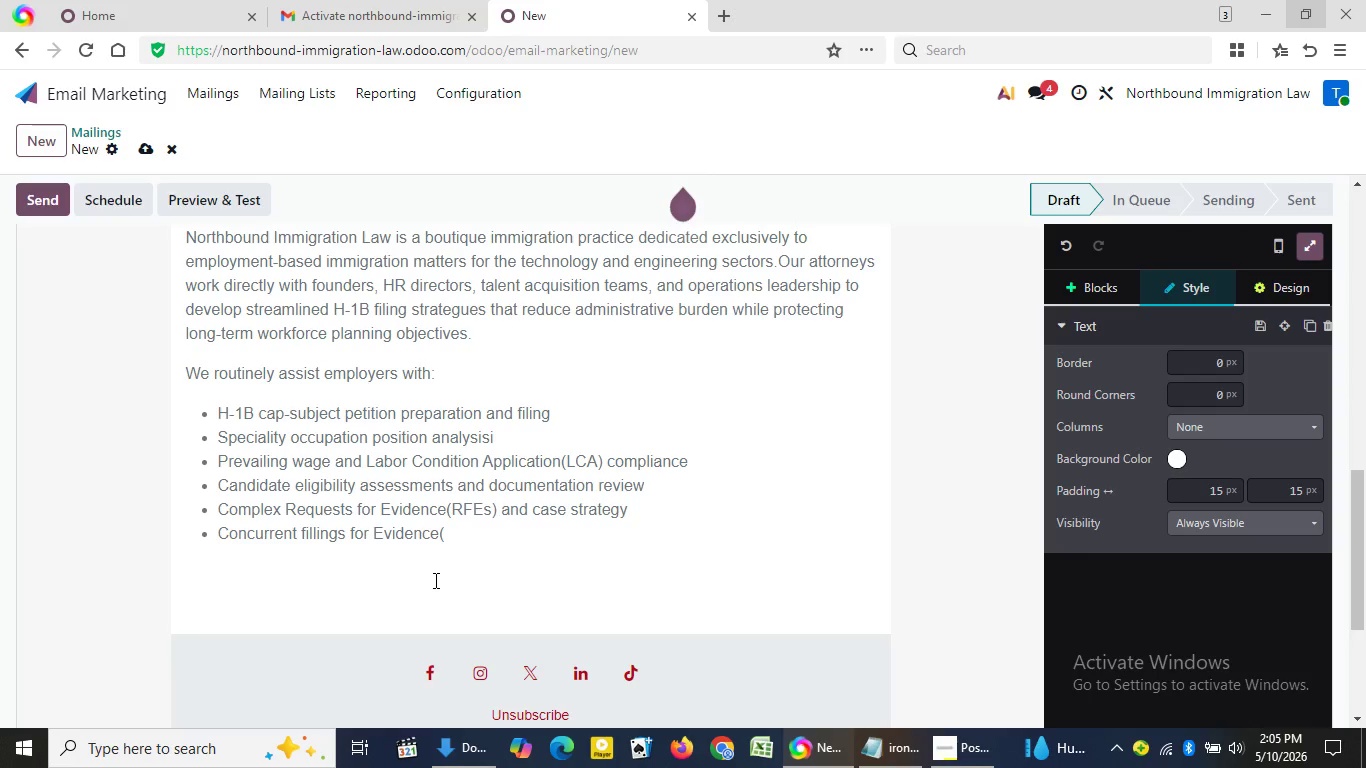 
type(RFEs) and case strategy)
 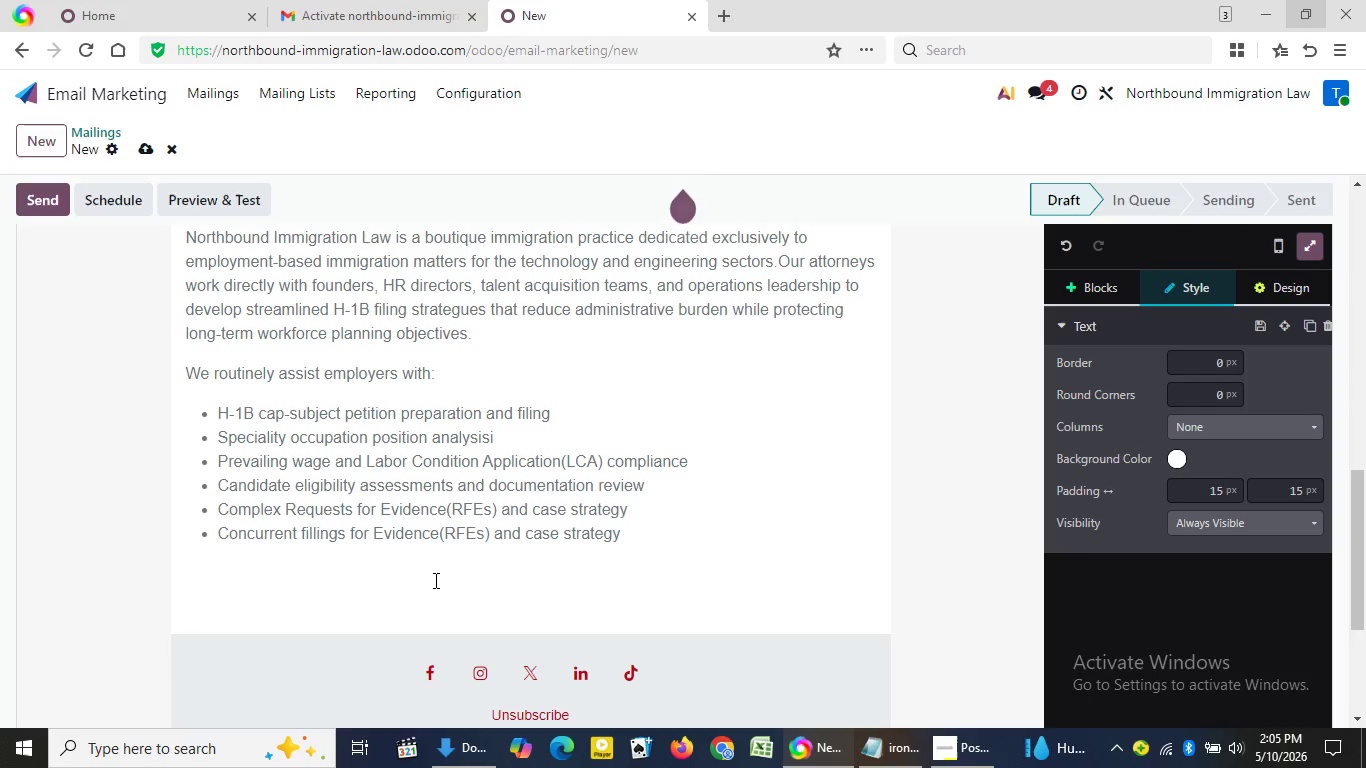 
key(Enter)
 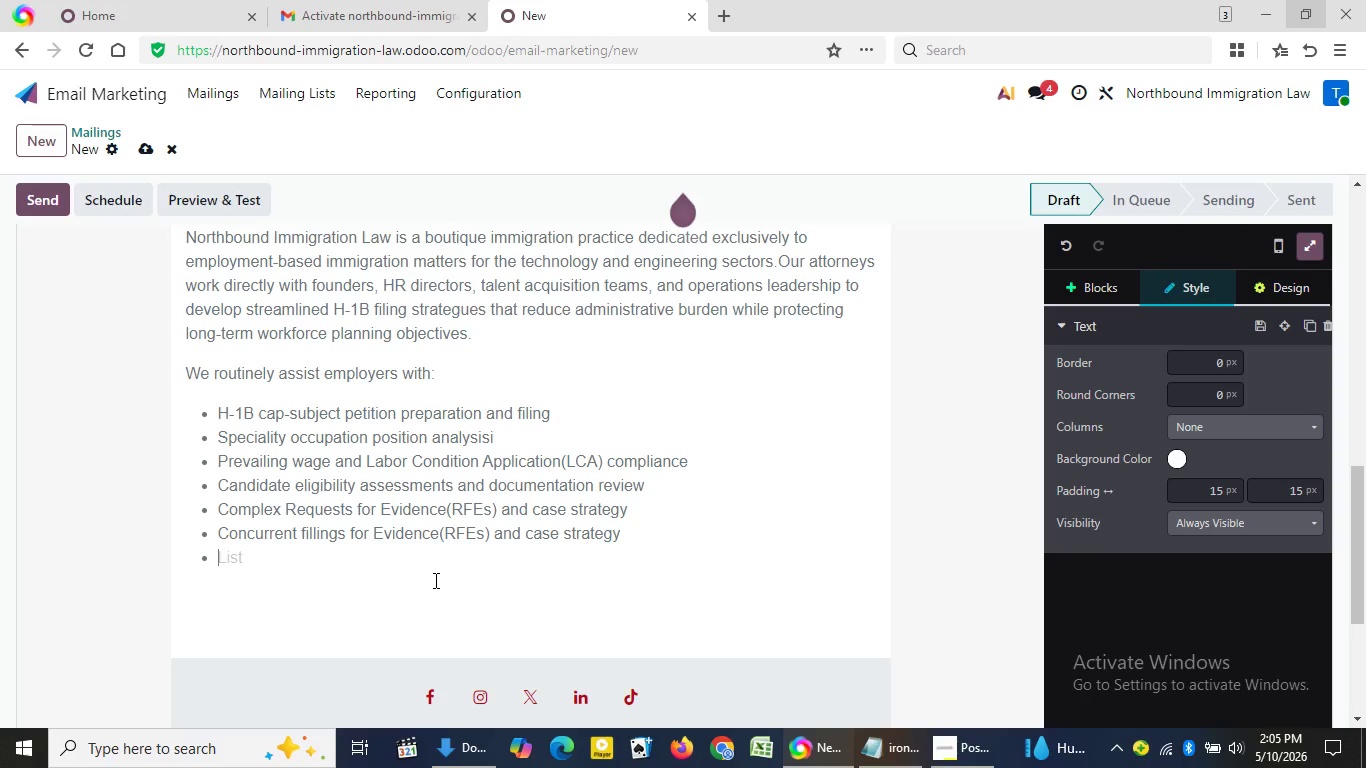 
type(STEM OPT trams)
key(Backspace)
key(Backspace)
type(nsition planning and cap )
key(Backspace)
type(-gap considerations)
 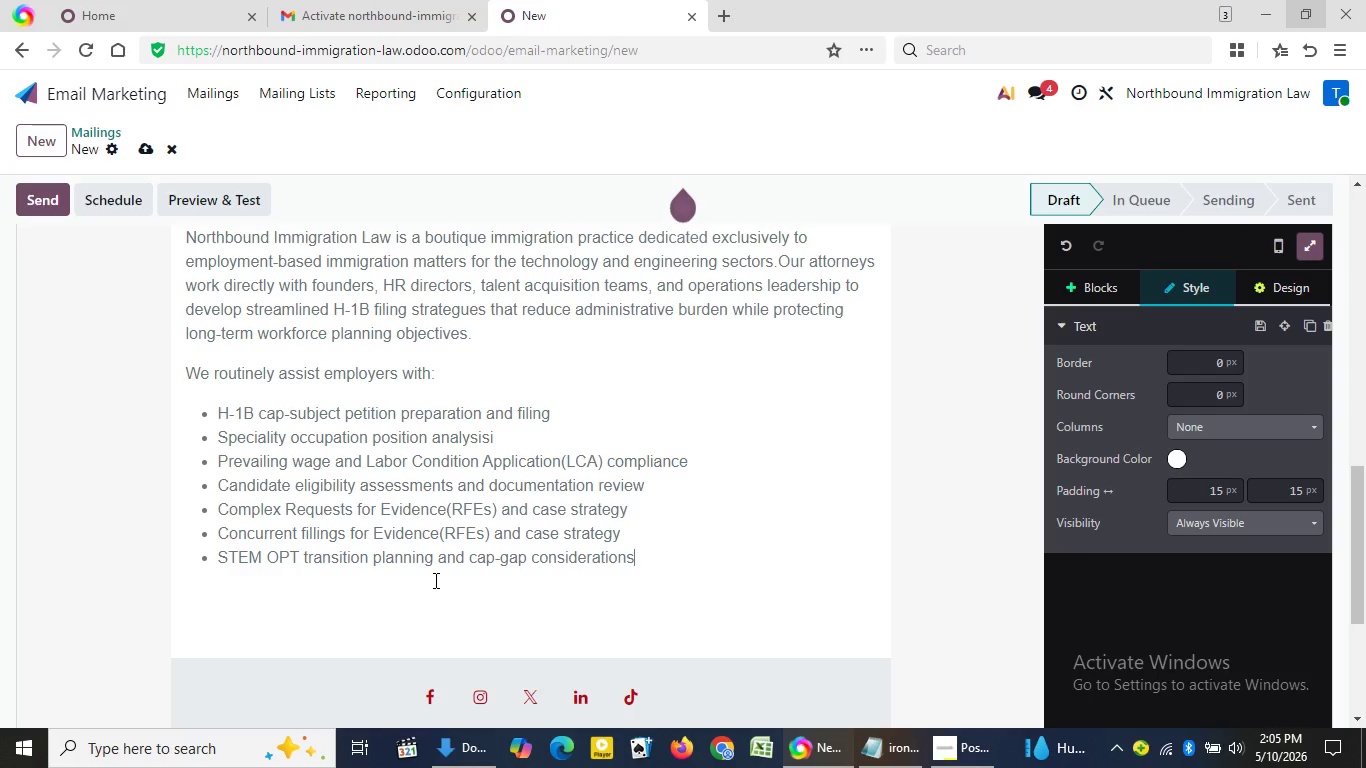 
key(Enter)
 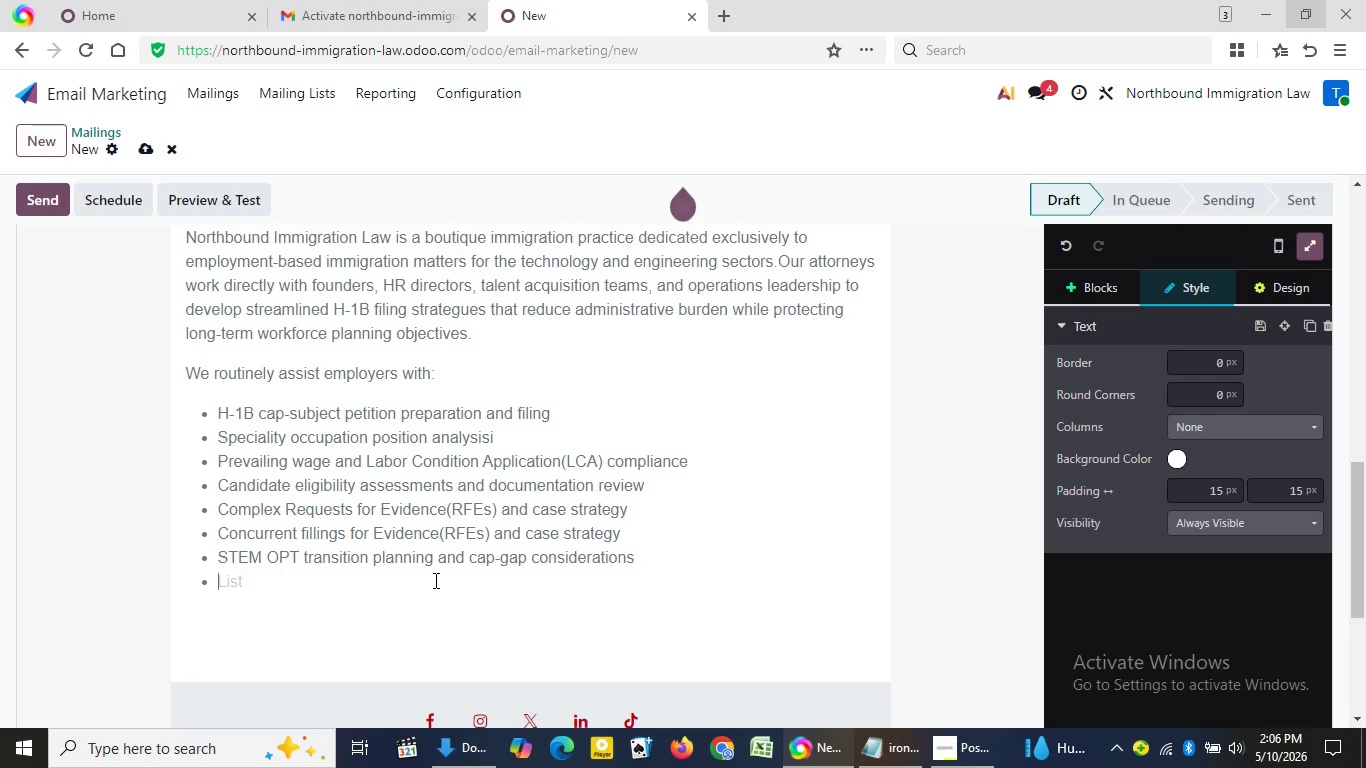 
type(Internal )
 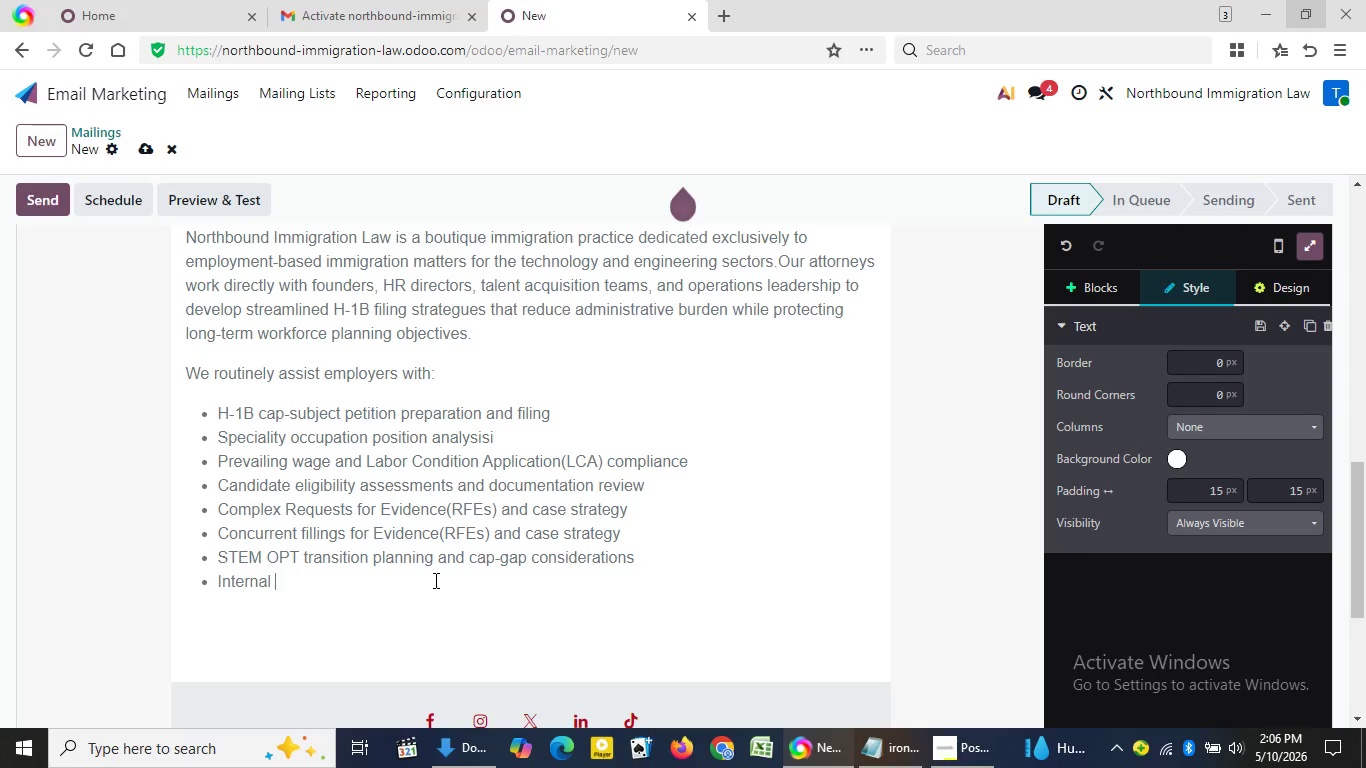 
wait(13.36)
 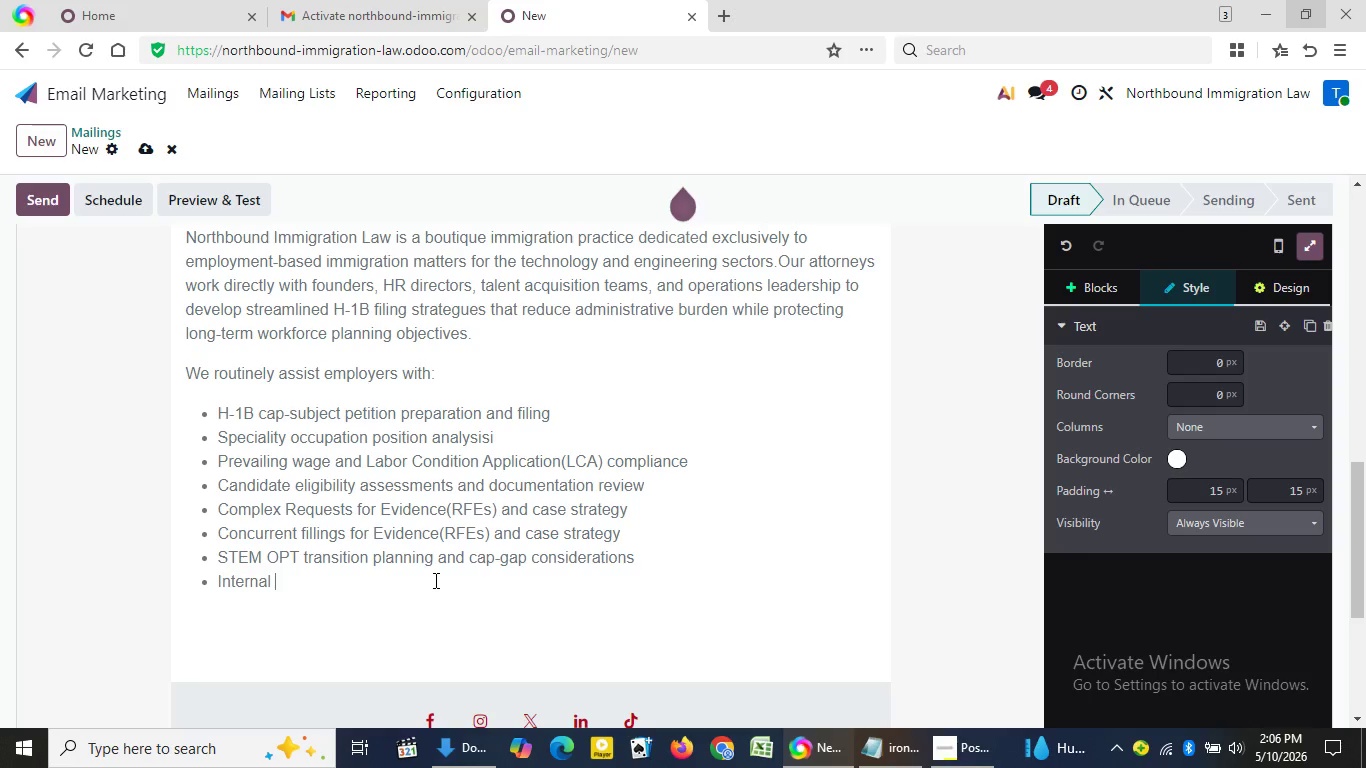 
type(compliance procedures for scaling organizations)
 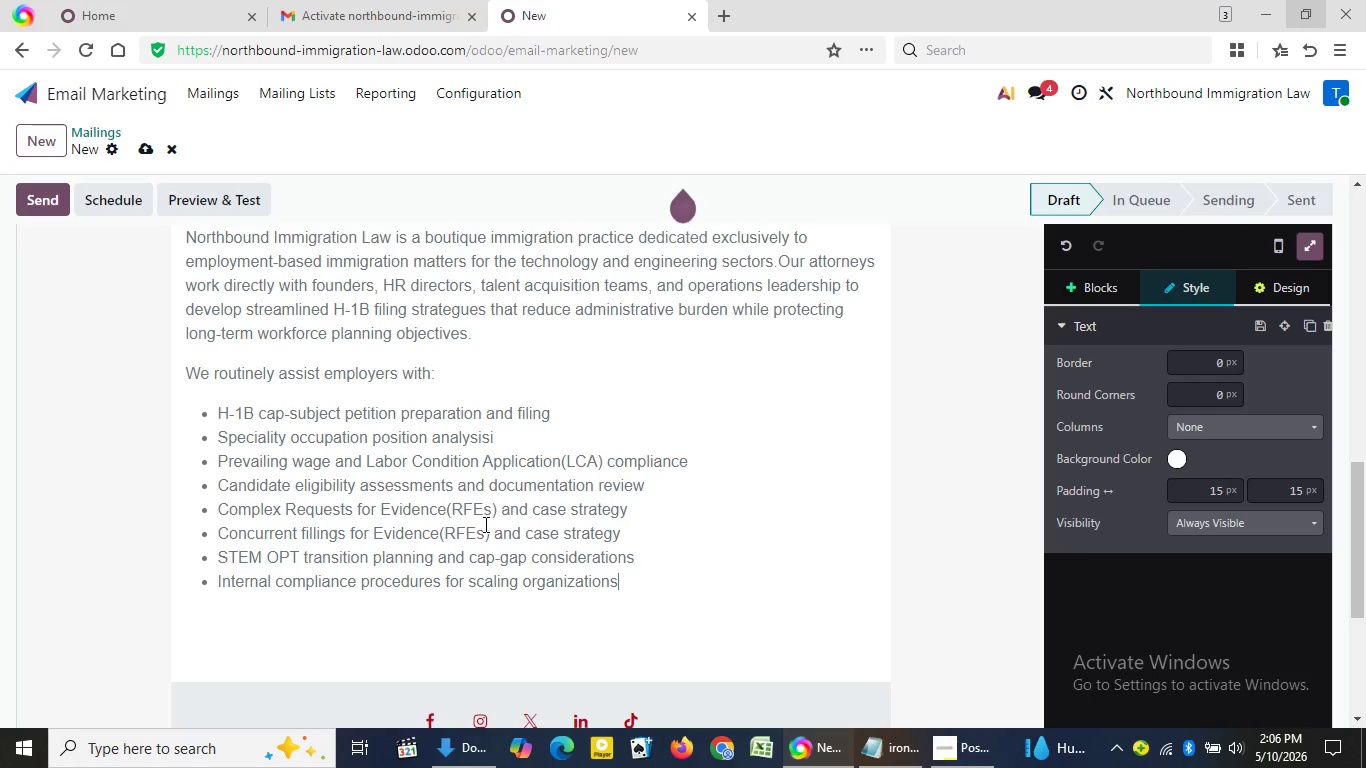 
key(Enter)
 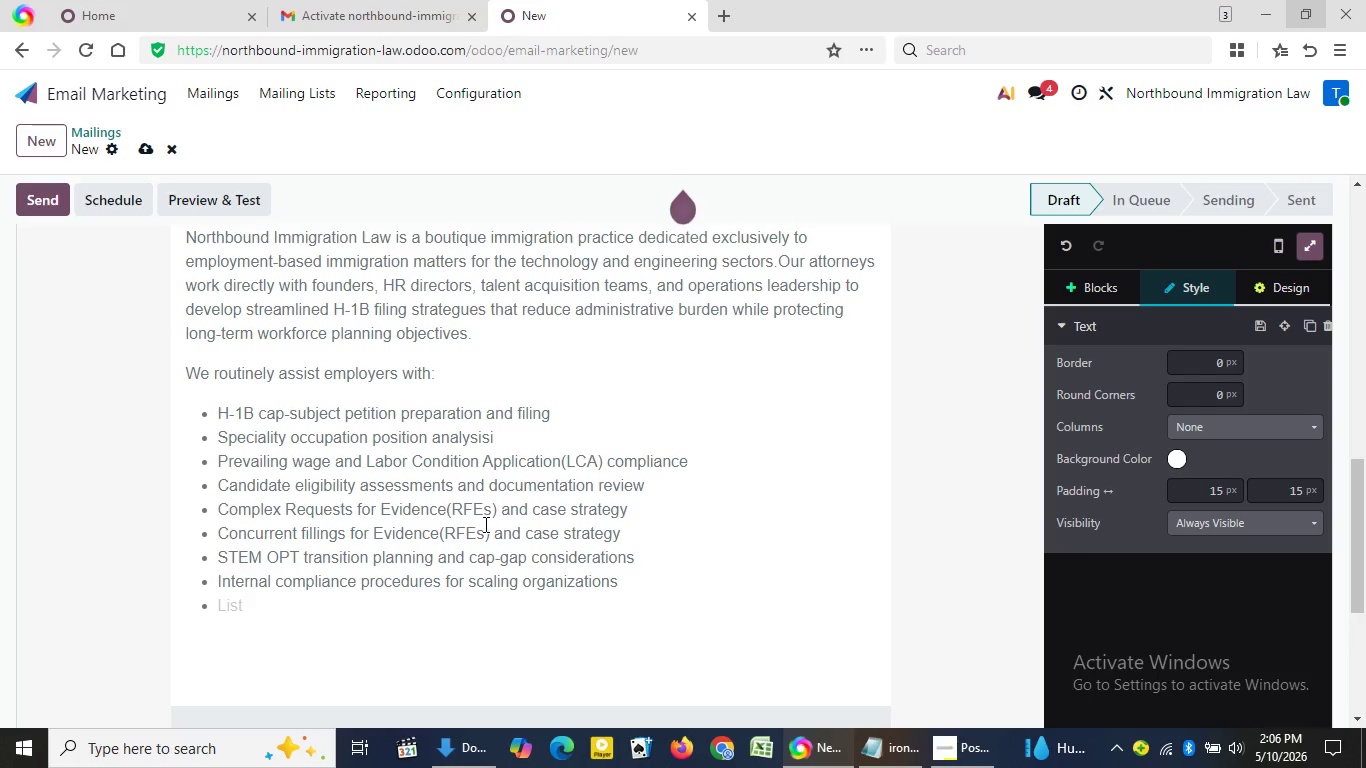 
key(Backspace)
key(Backspace)
type(Over the past several filing cycles )
key(Backspace)
type(, employers have faced increasing challenges involving documentation)
 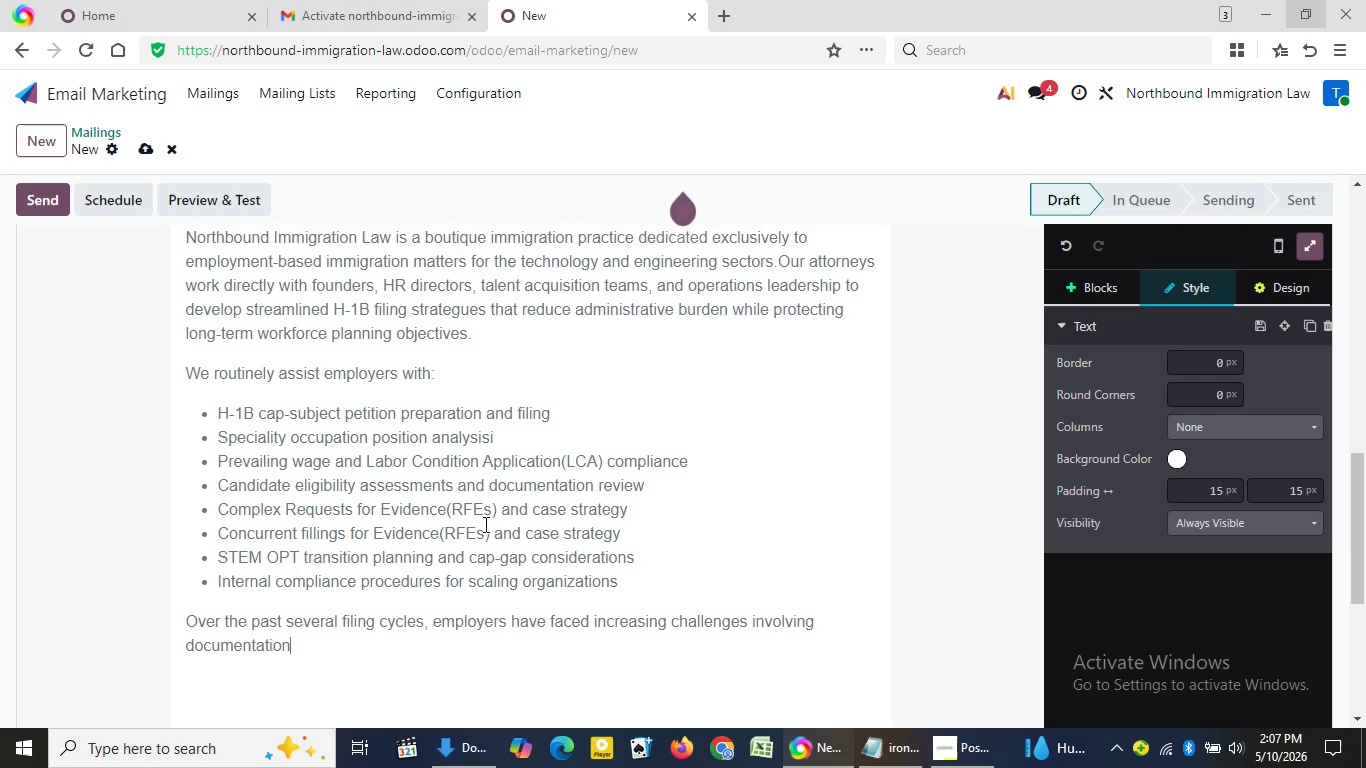 
type( standards, position classification scru)
 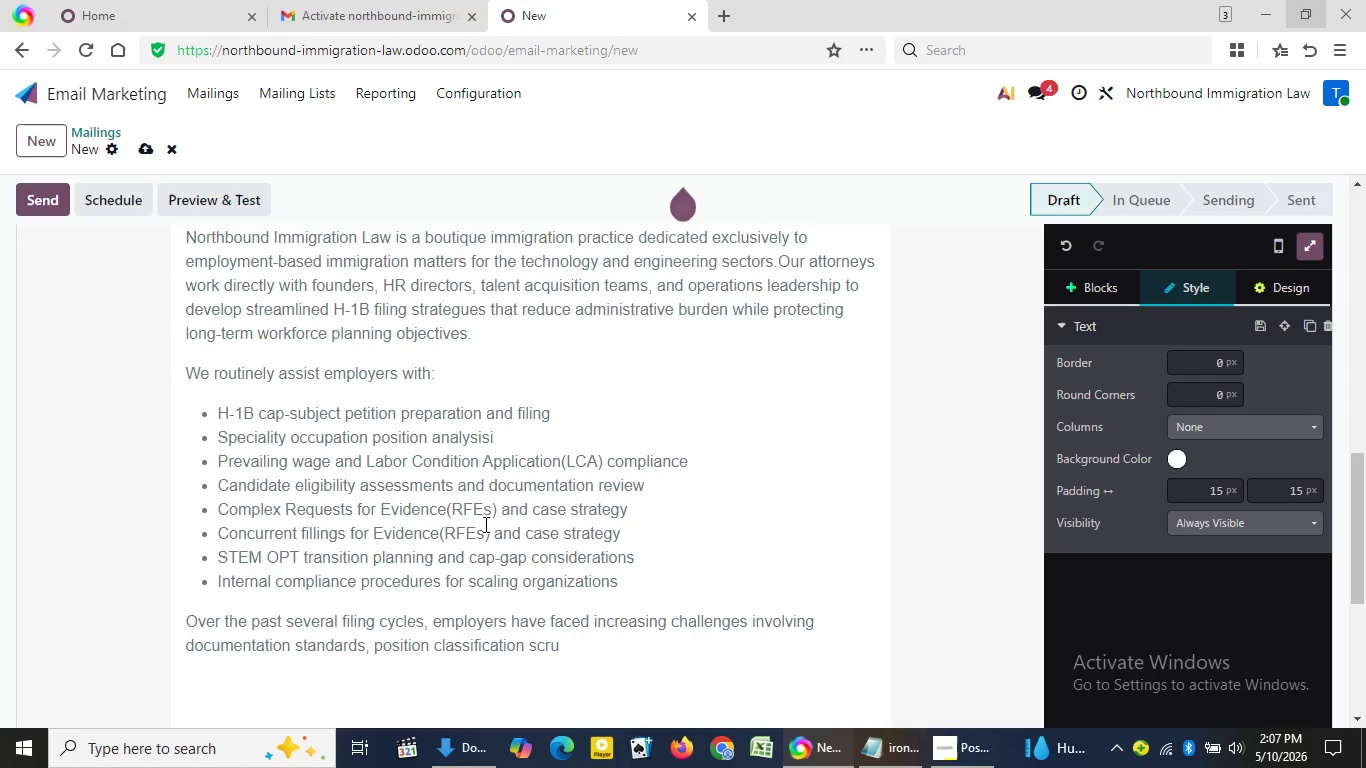 
type(tiny, remot work compliance)
 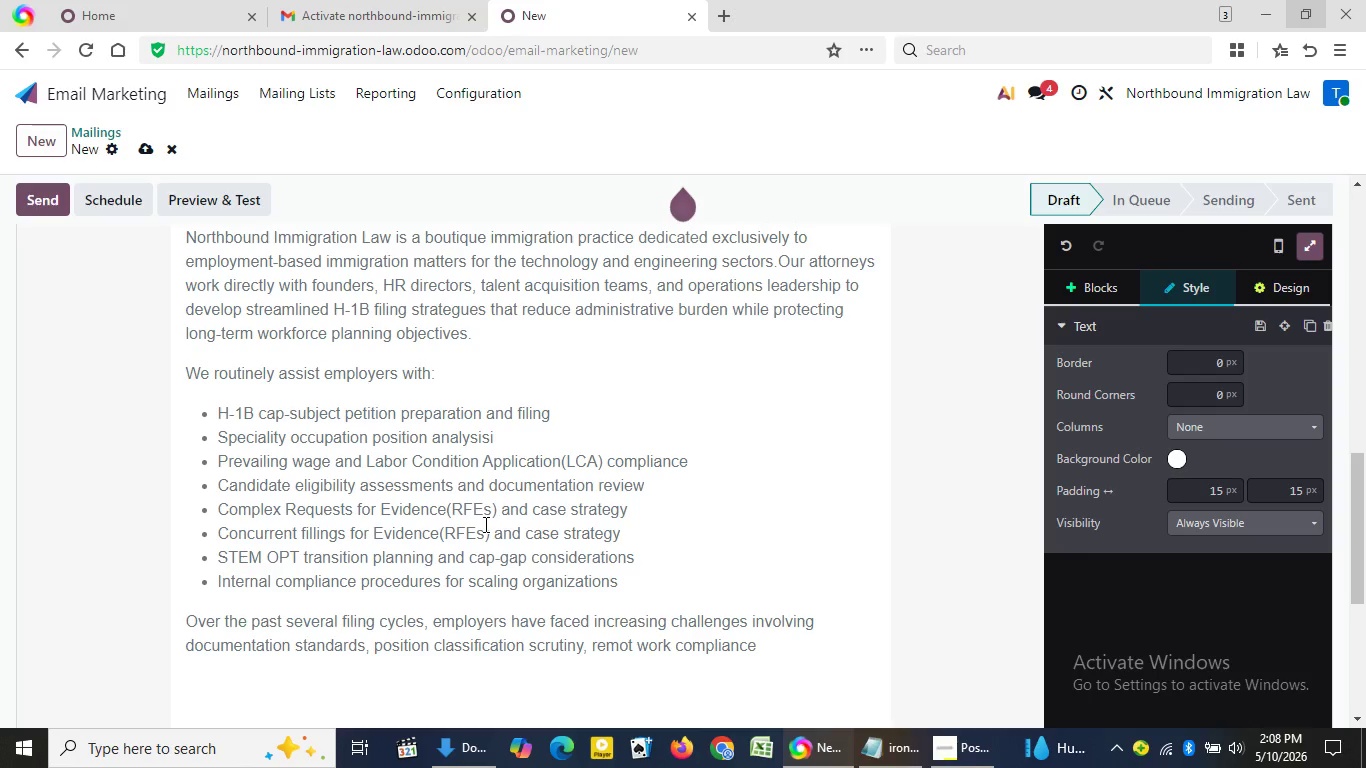 
wait(5.69)
 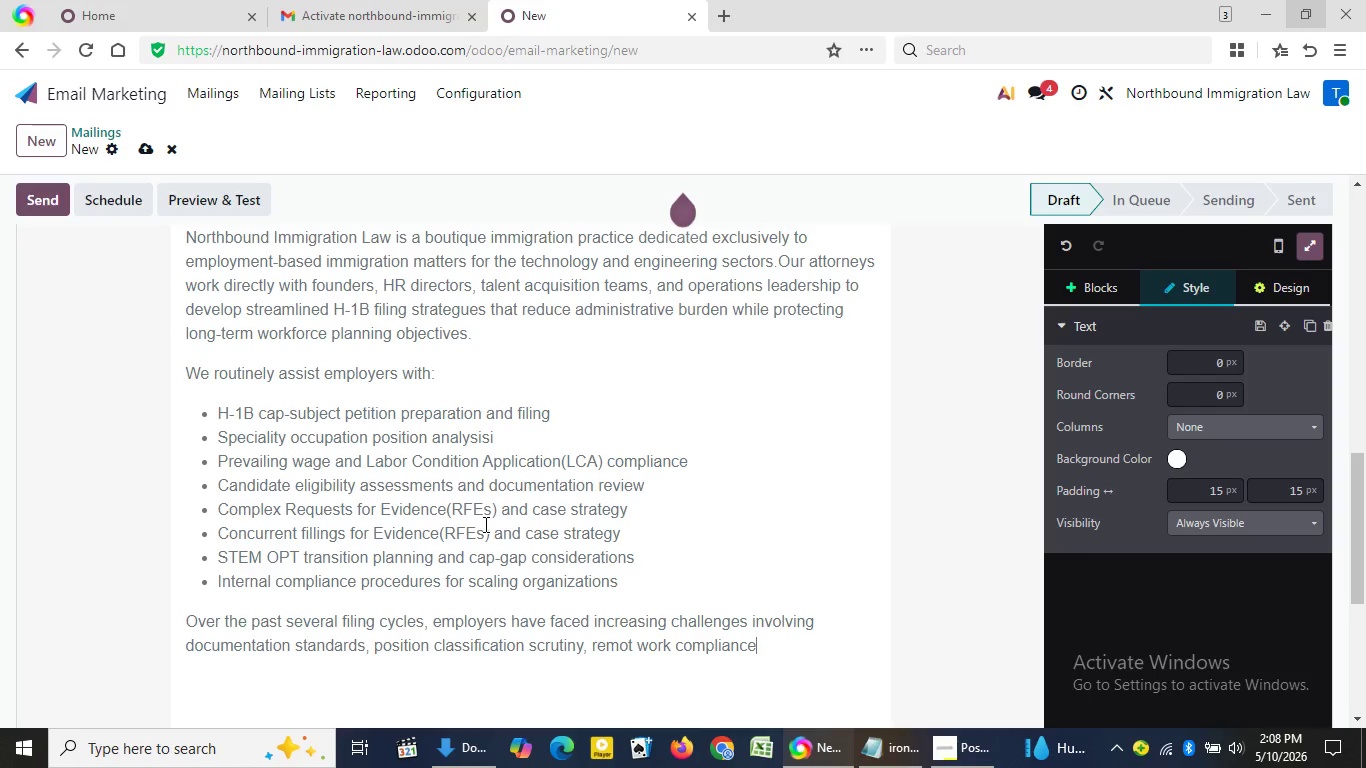 
type( issuesm)
key(Backspace)
type(, and inconsistent adju)
 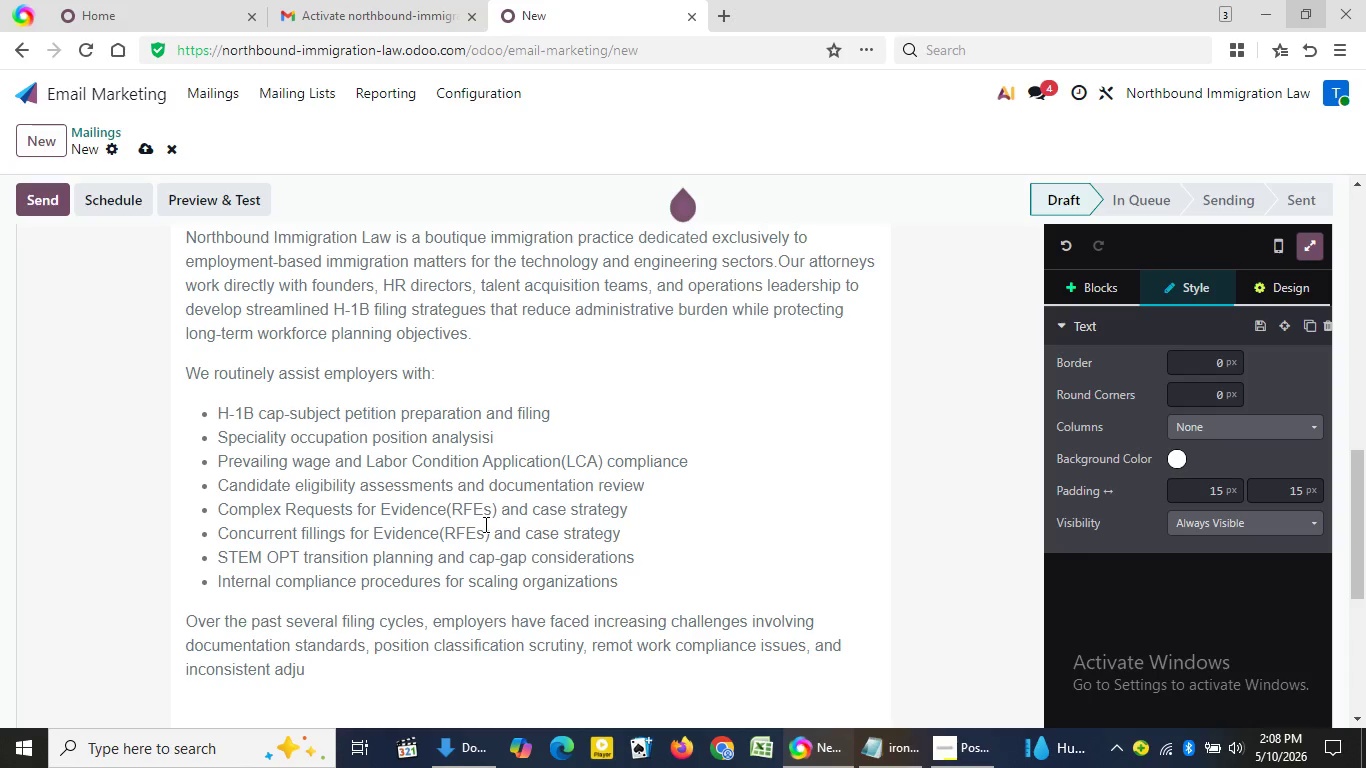 
type(dication trends. Many compo)
key(Backspace)
type(anies under)
 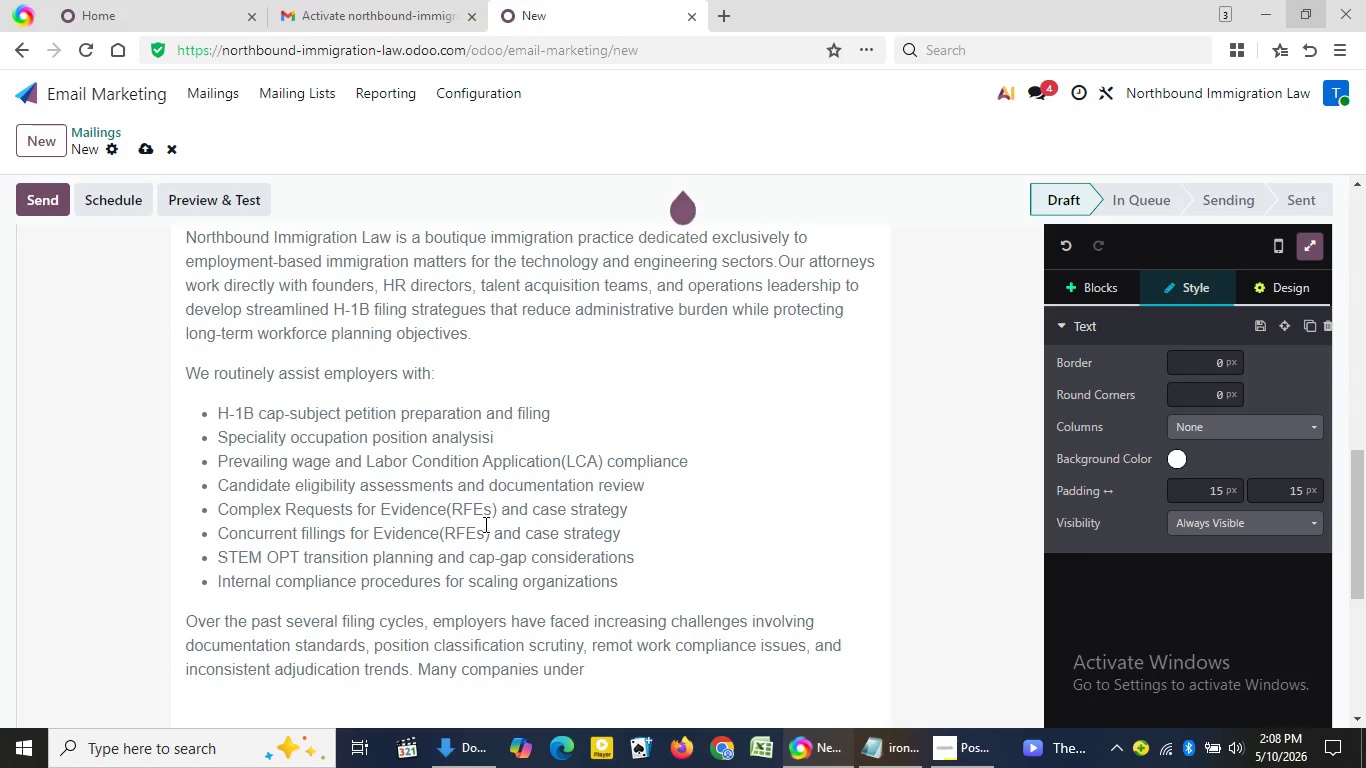 
type(estimate the an)
key(Backspace)
type(mount of preparation required before the registration and filing process begins)
 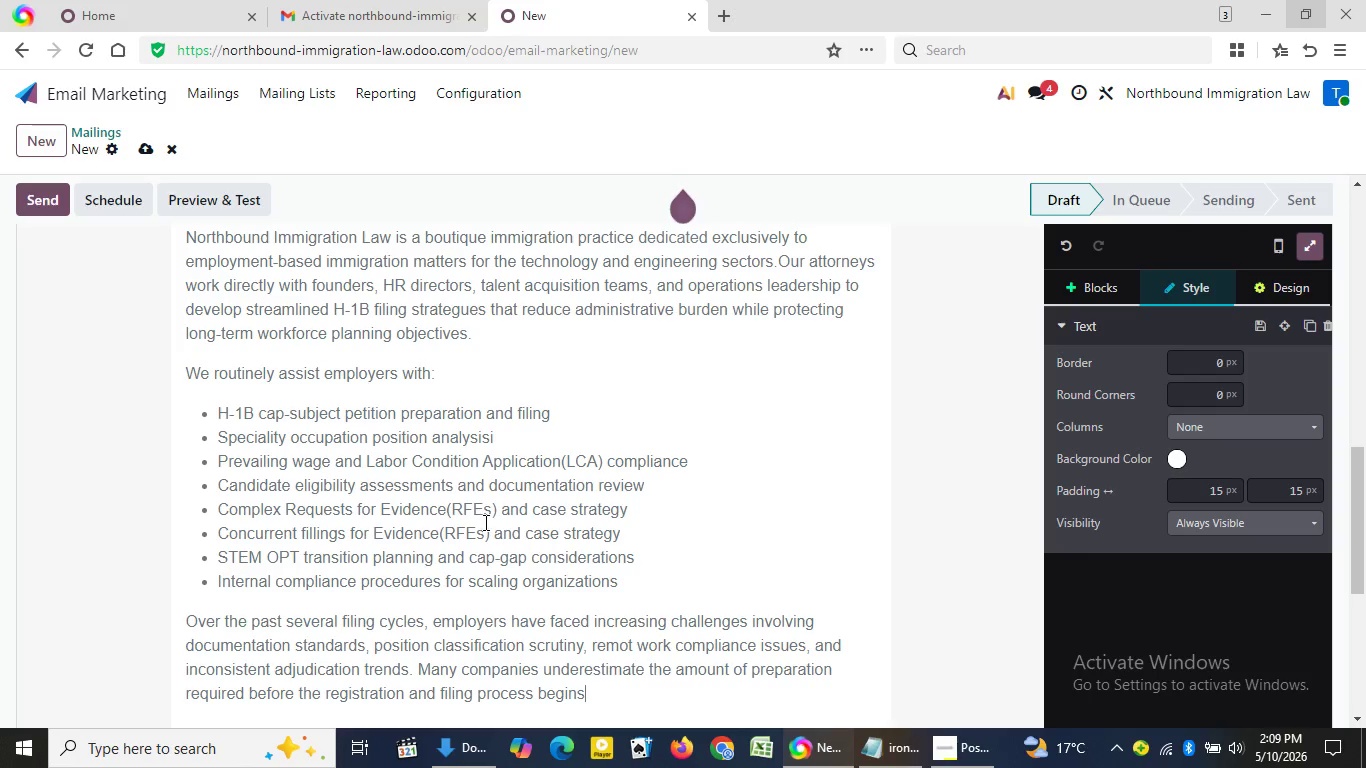 
wait(7.5)
 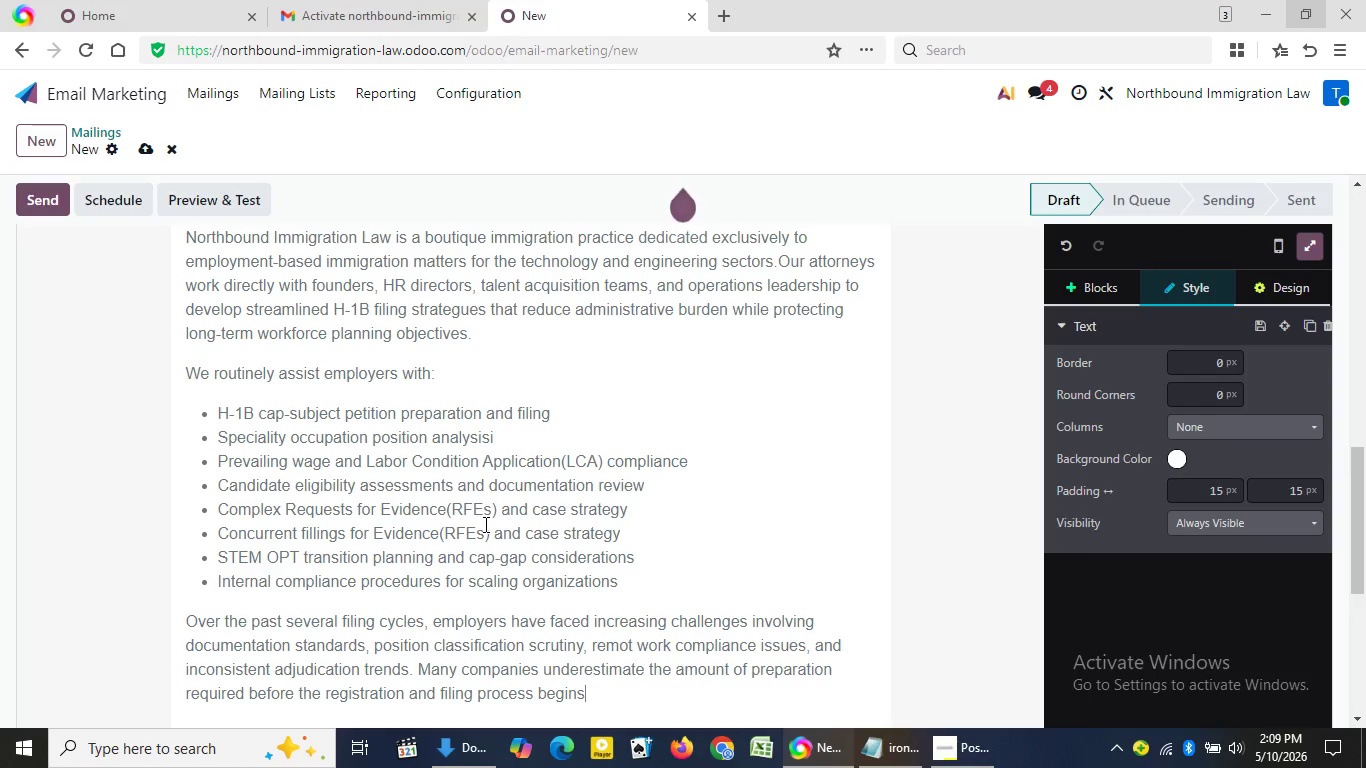 
key(Period)
 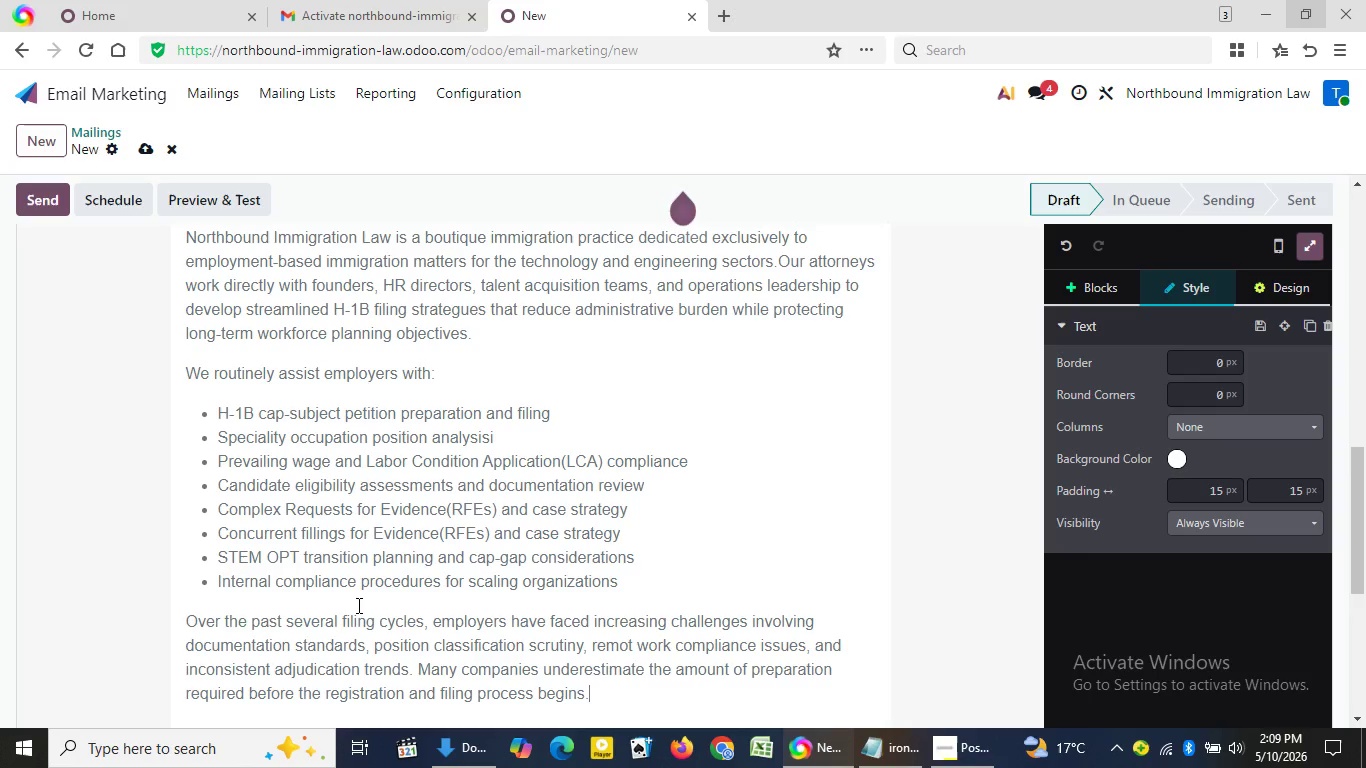 
key(Enter)
 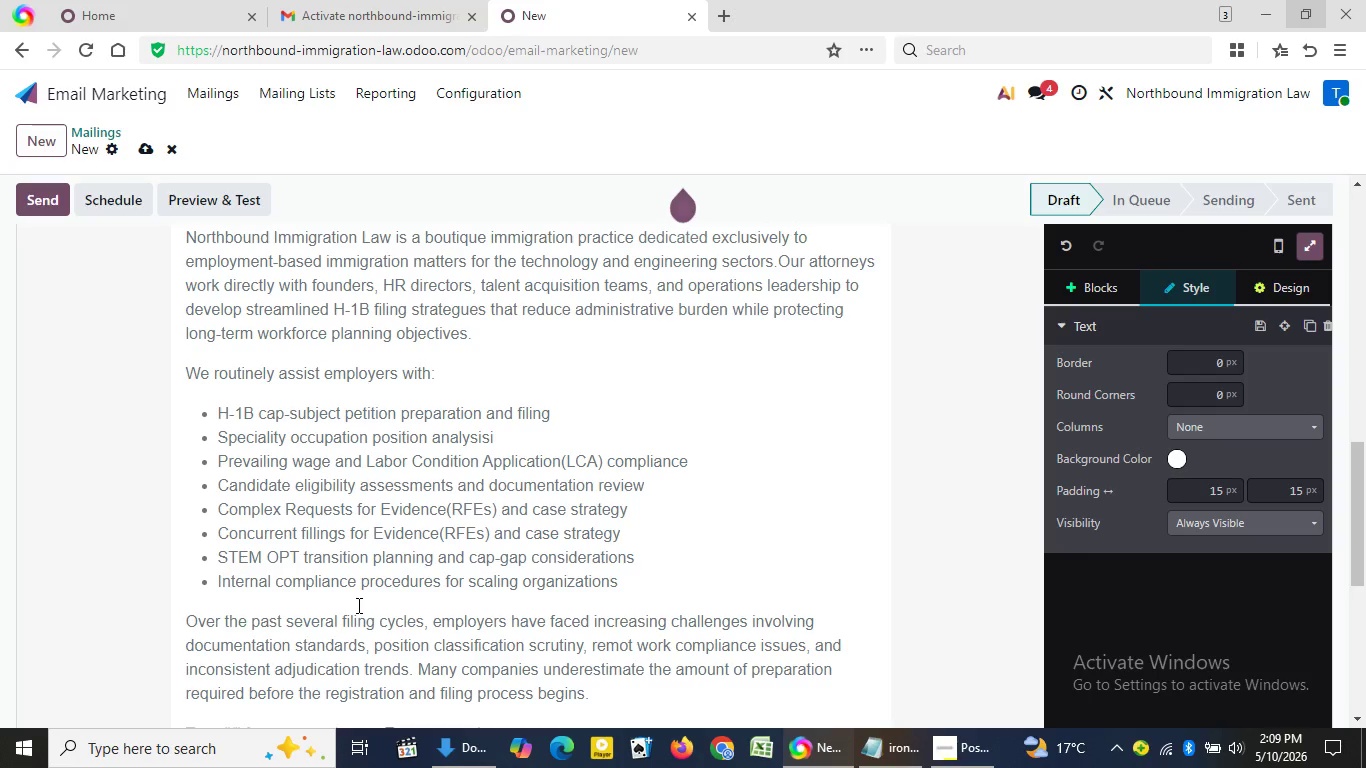 
scroll: coordinate [357, 605], scroll_direction: down, amount: 3.0
 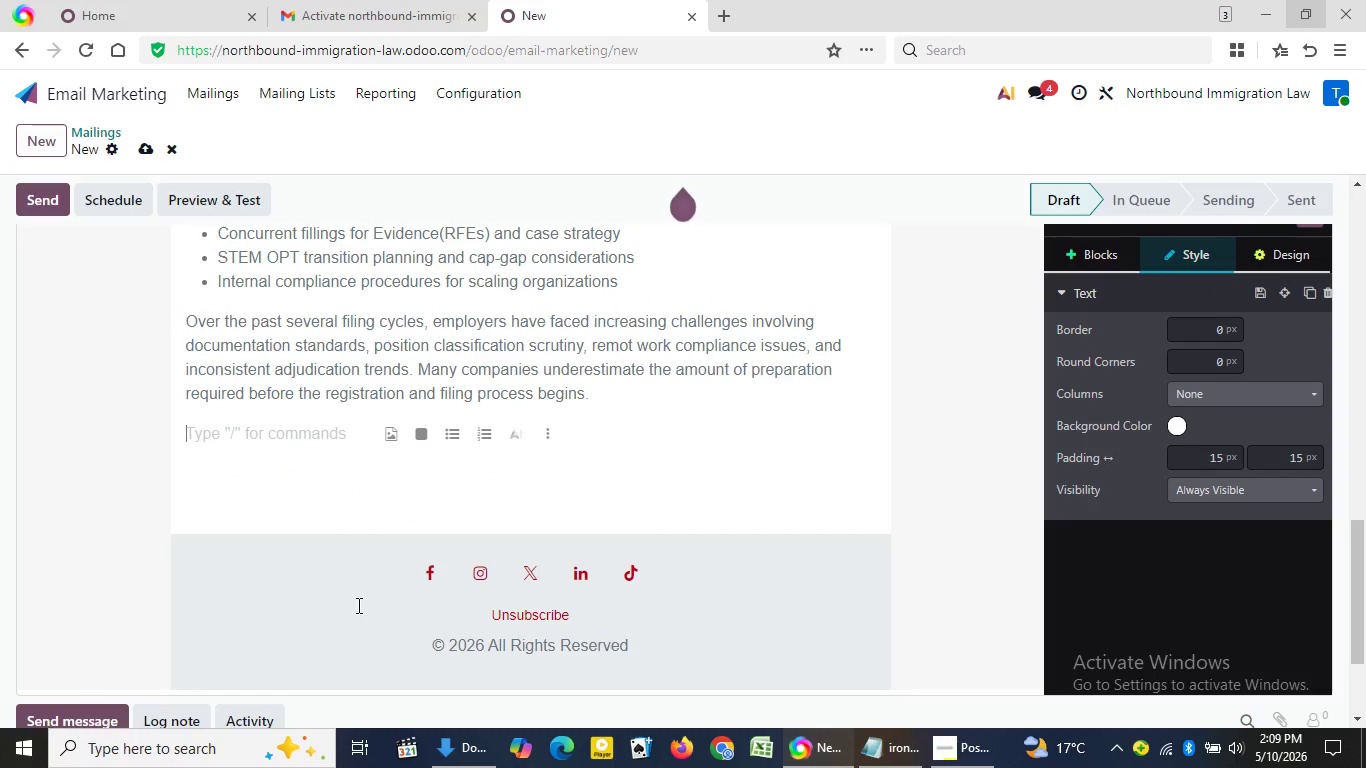 
type(By initiating preparation early )
key(Backspace)
type(, employers are better positioned to:)
 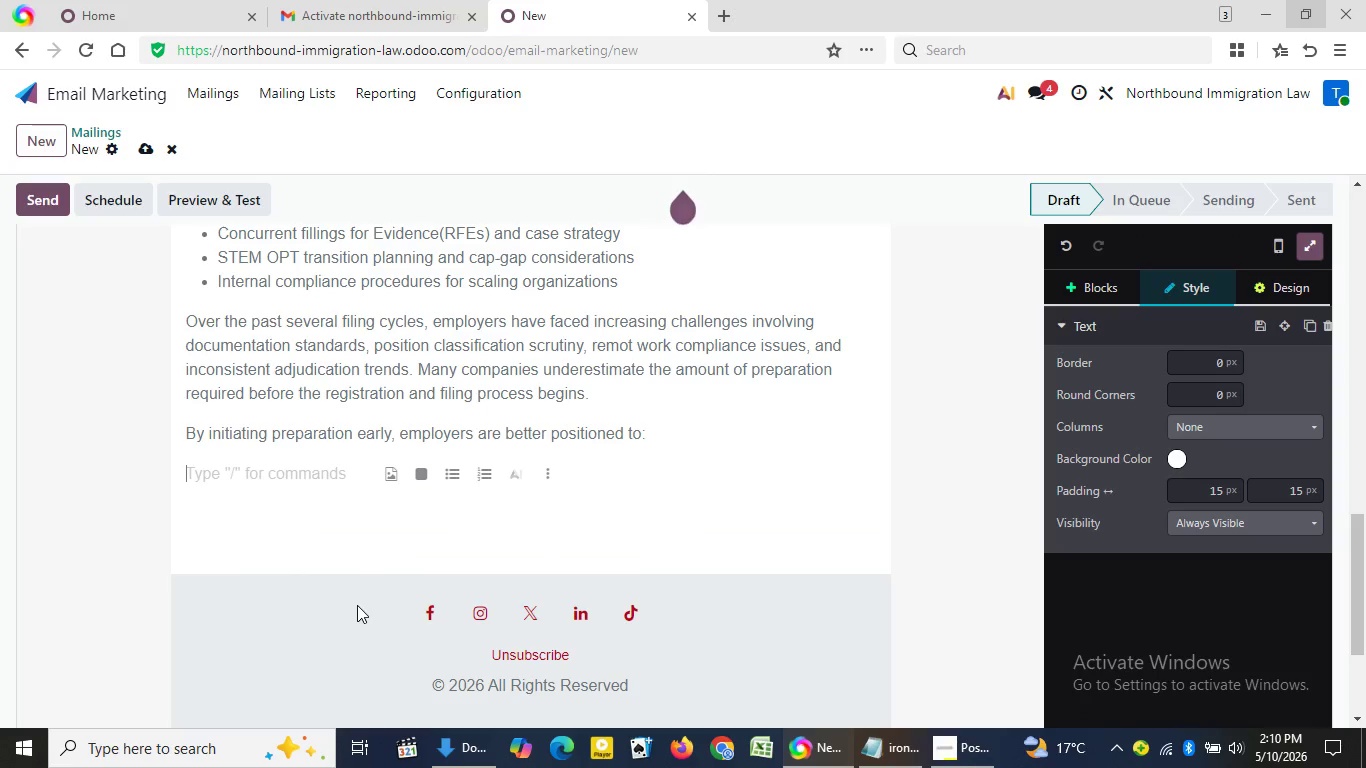 
 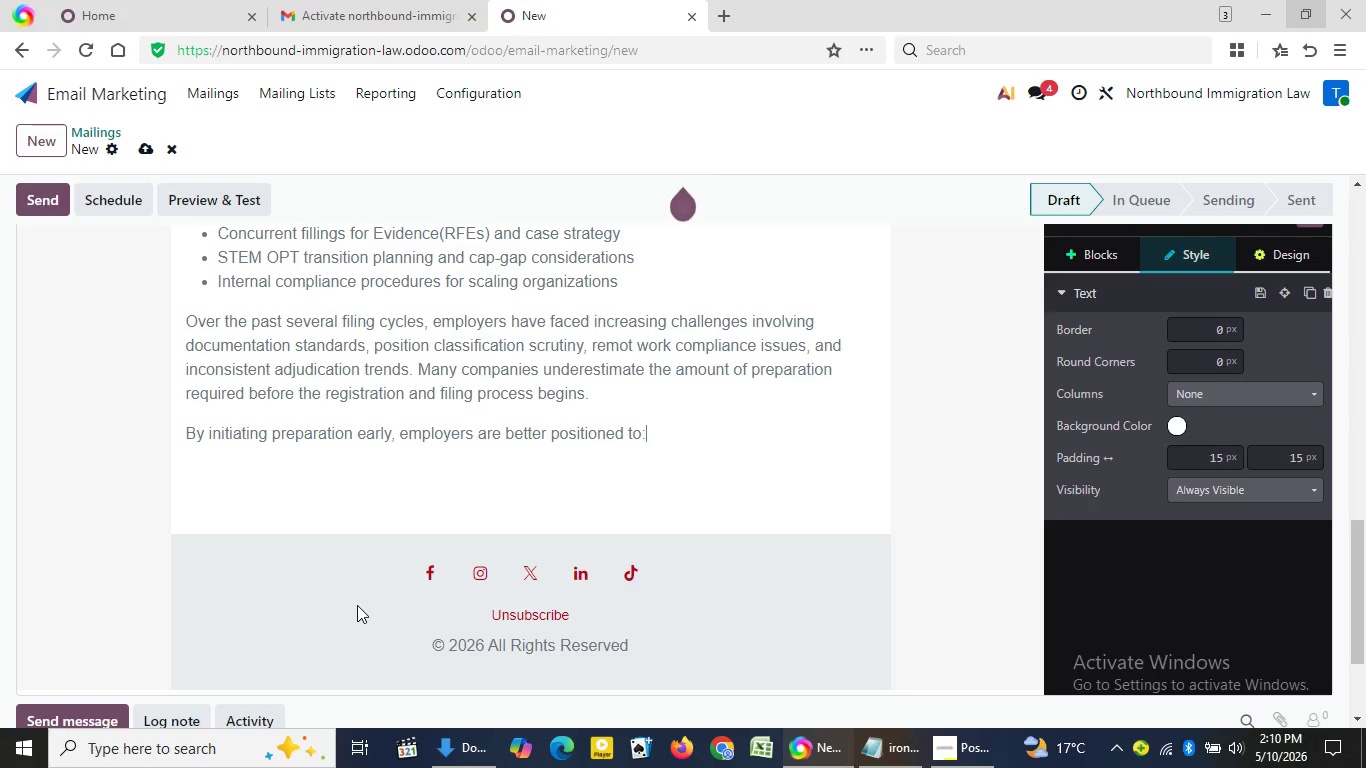 
key(Enter)
 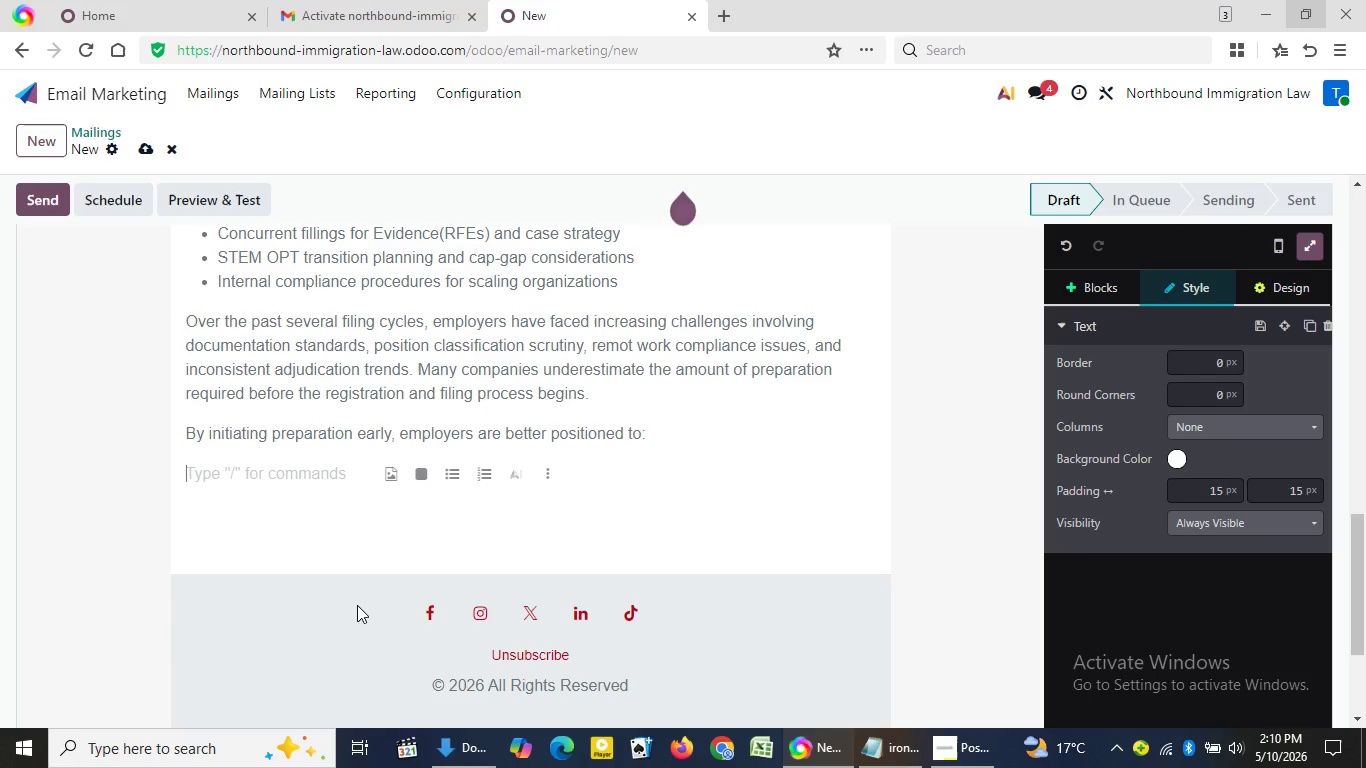 
type(/bu)
 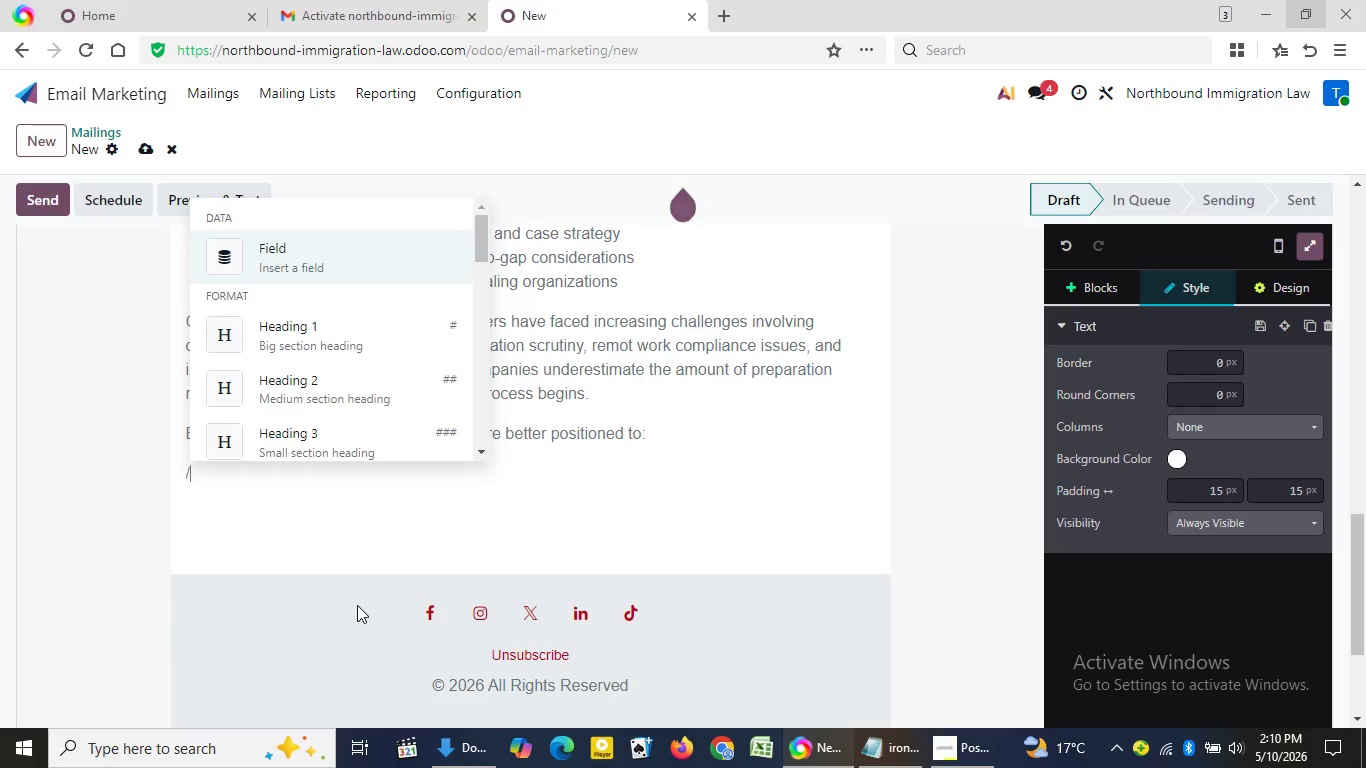 
key(Enter)
 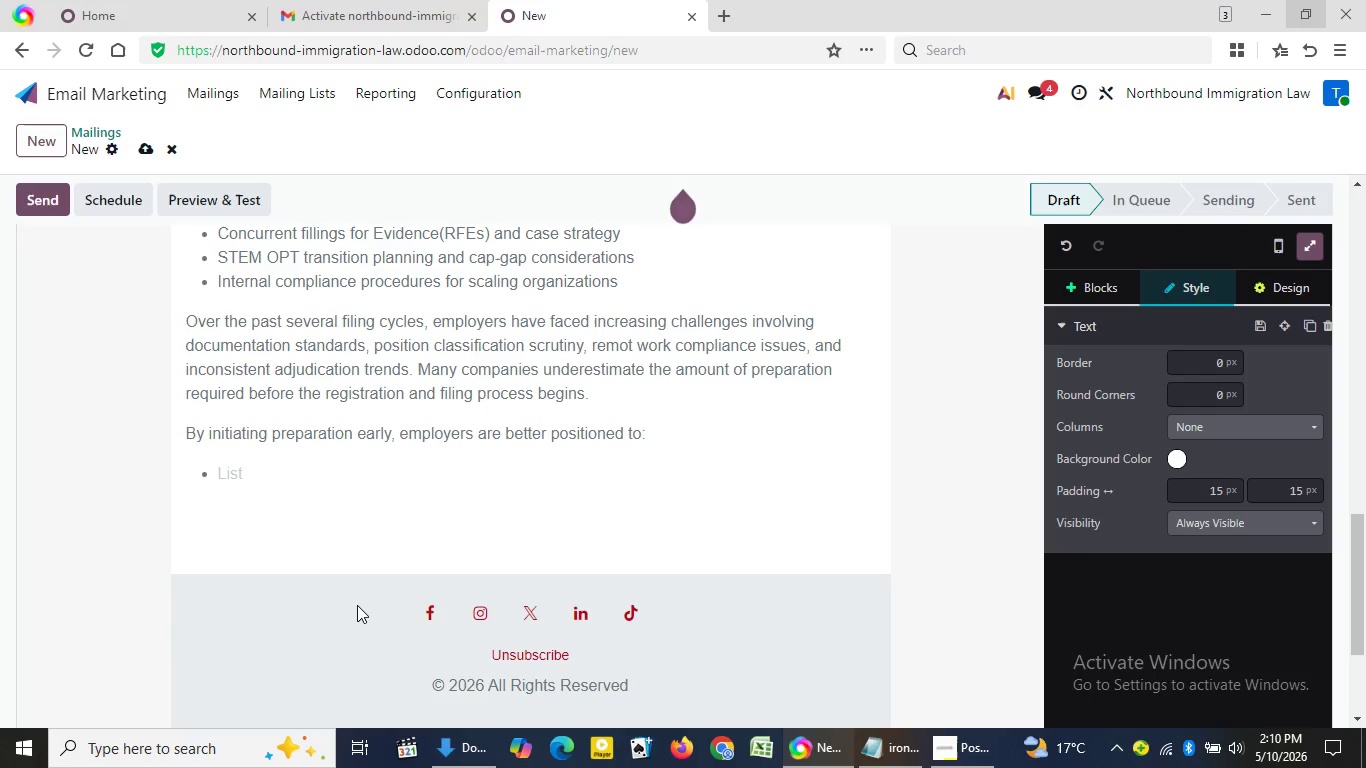 
key(ArrowUp)
 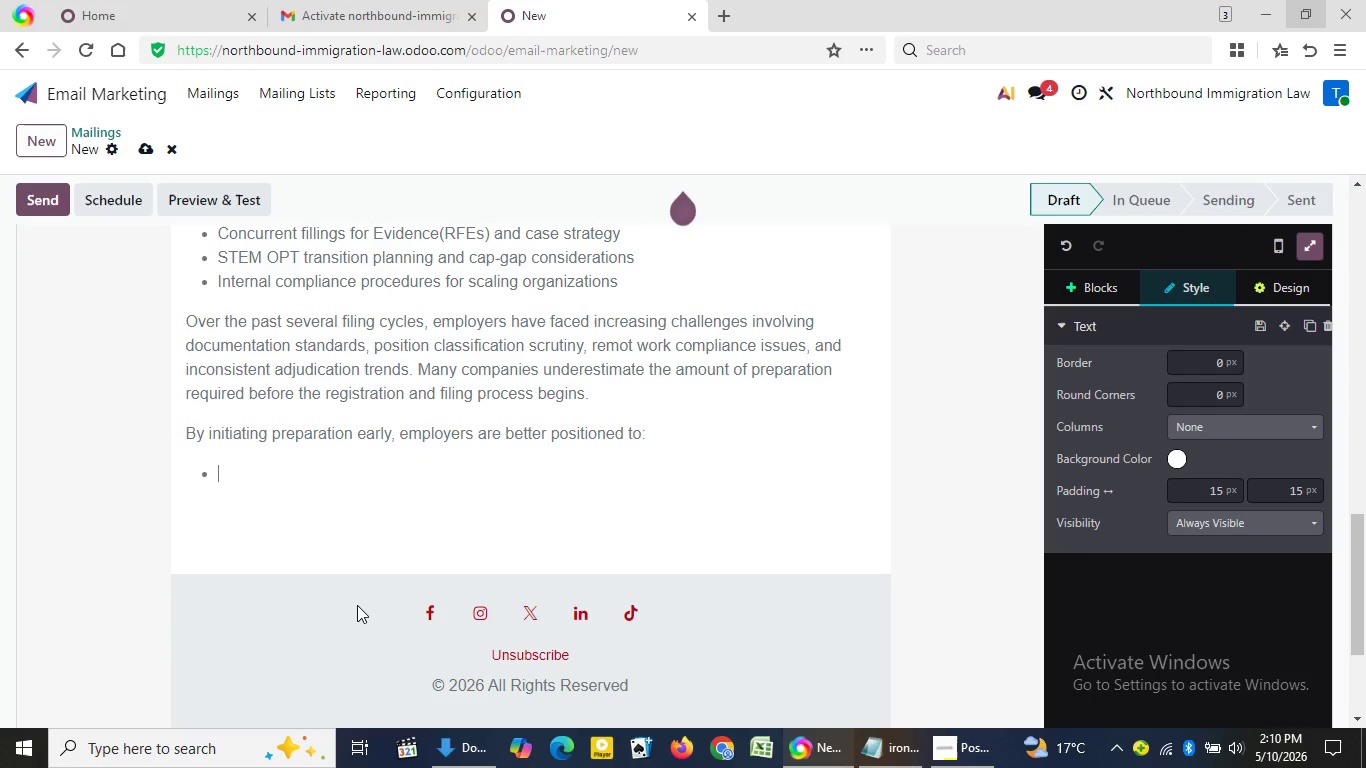 
key(ArrowDown)
 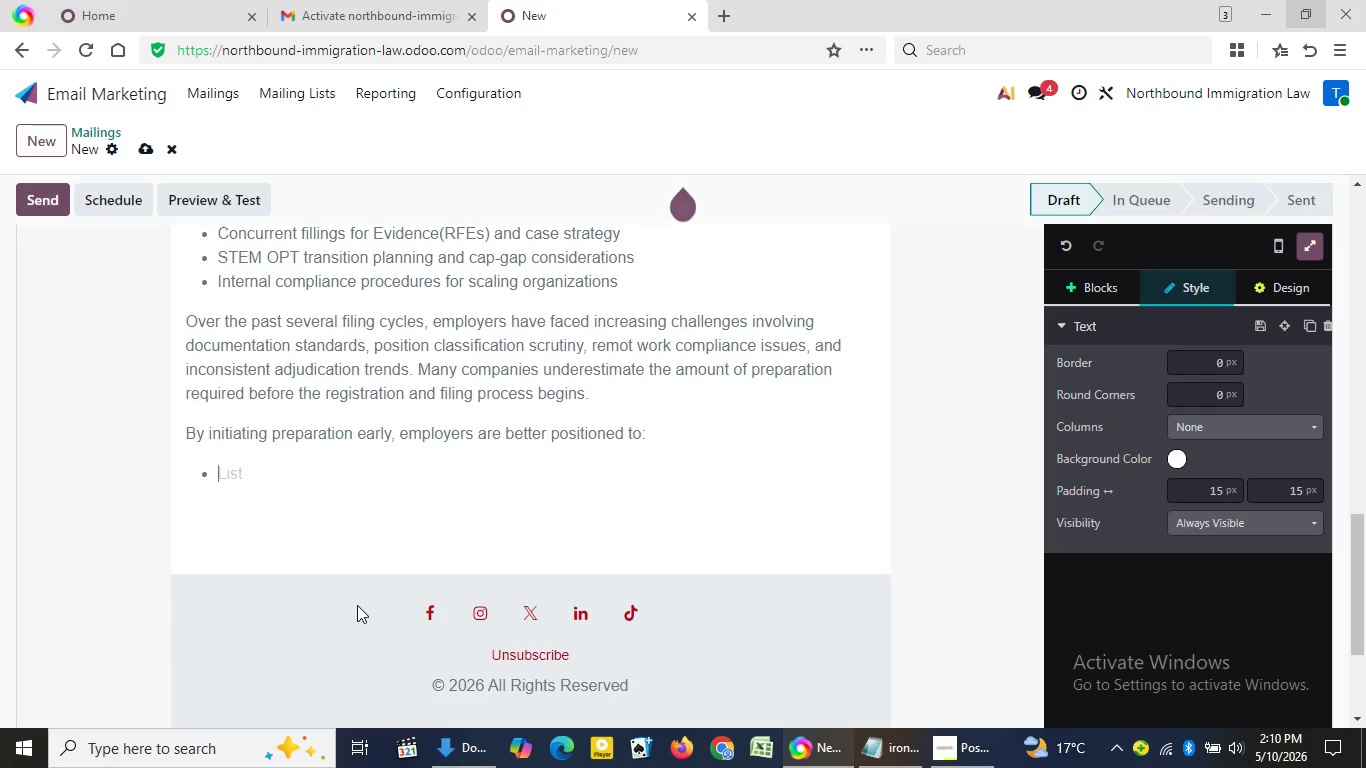 
type(Identify eligible candidates in advance)
 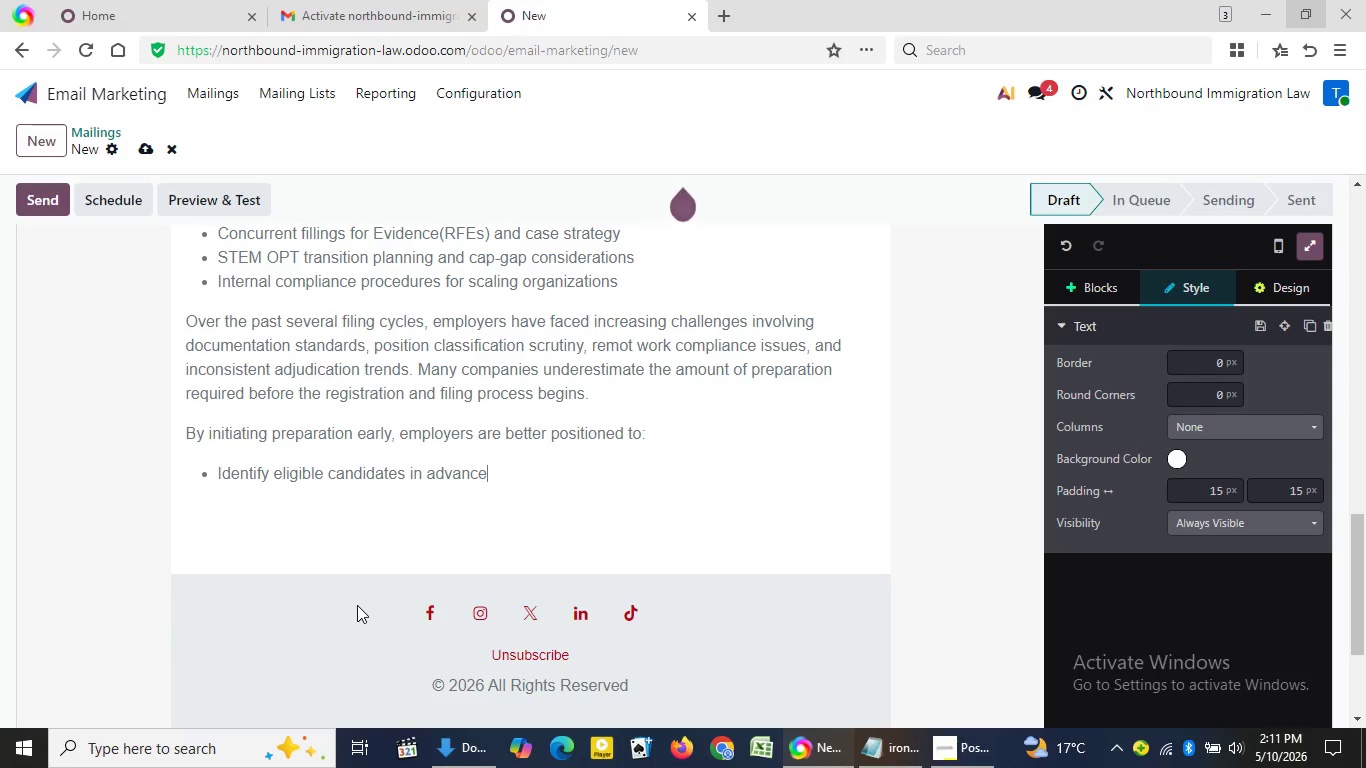 
key(Enter)
 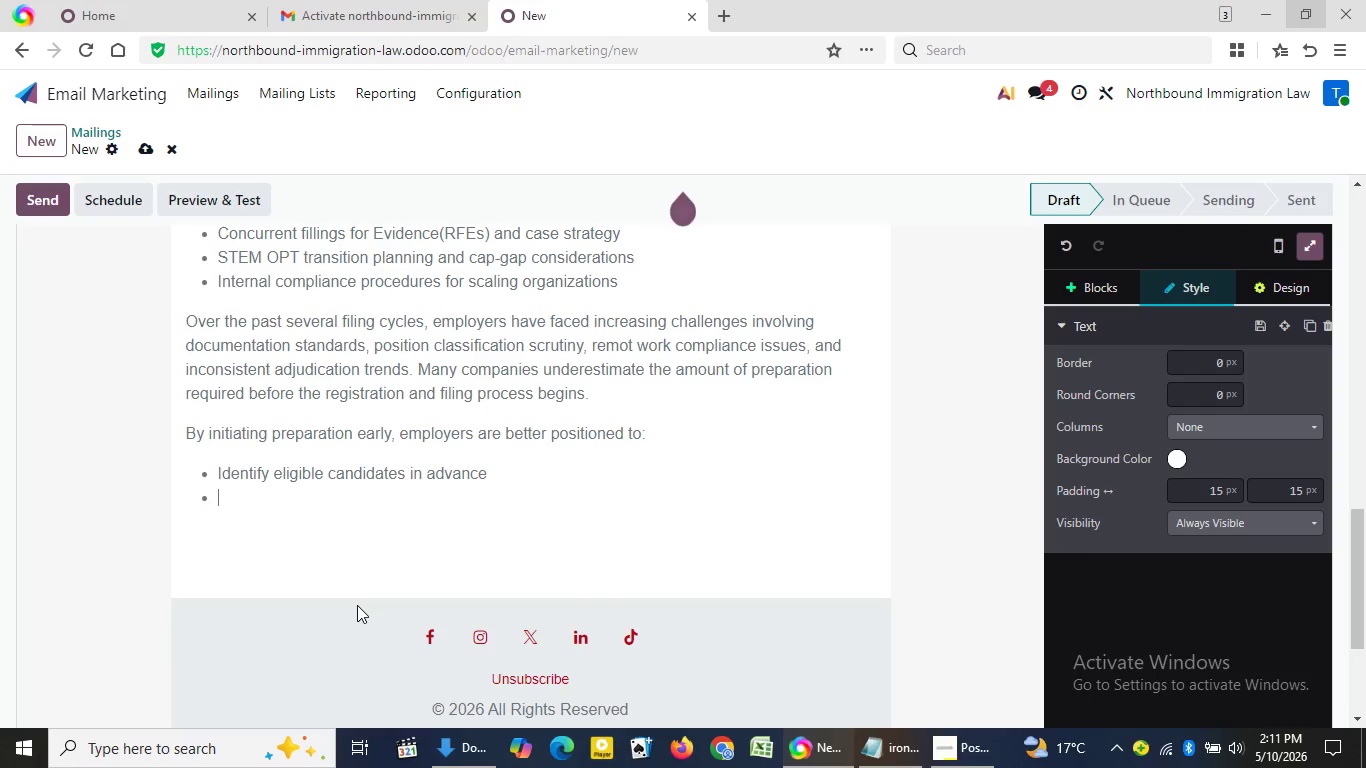 
type(Resolve documentation deficiencies )
 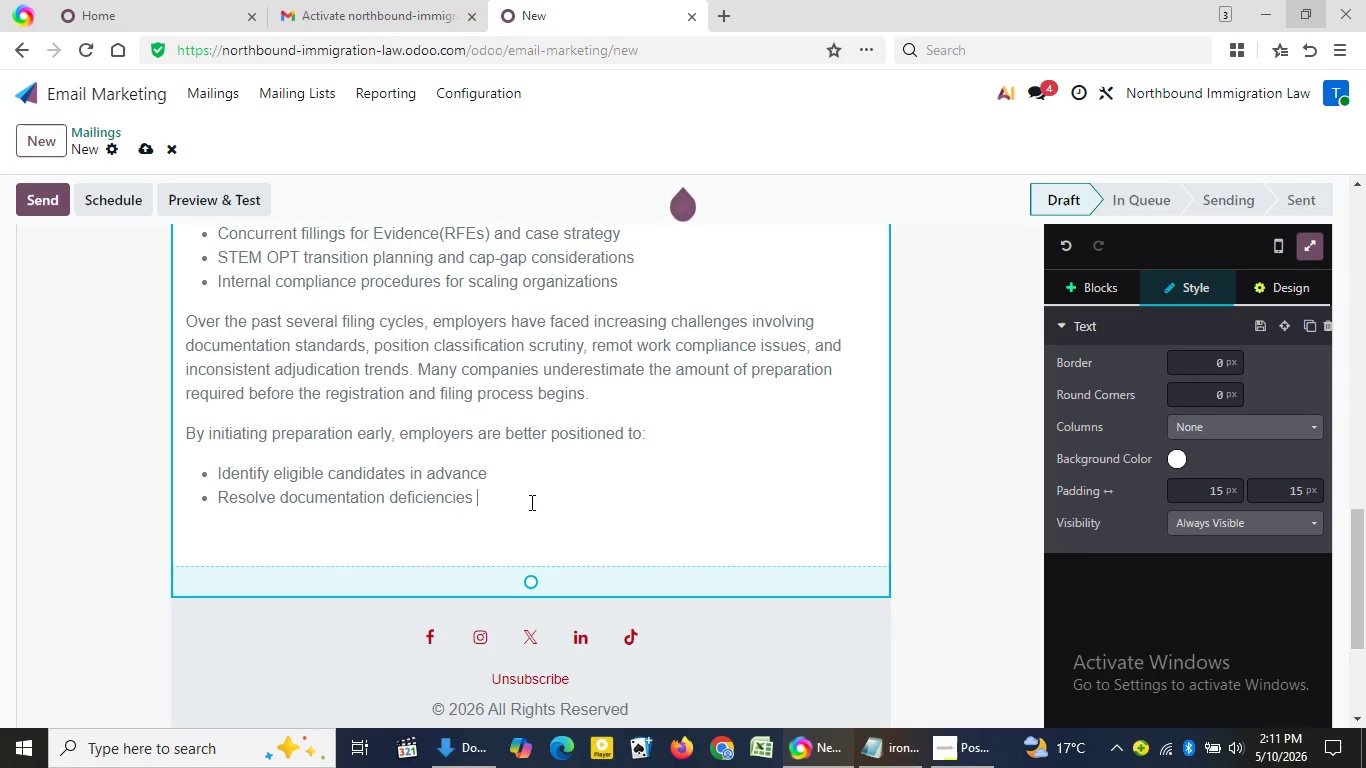 
wait(6.45)
 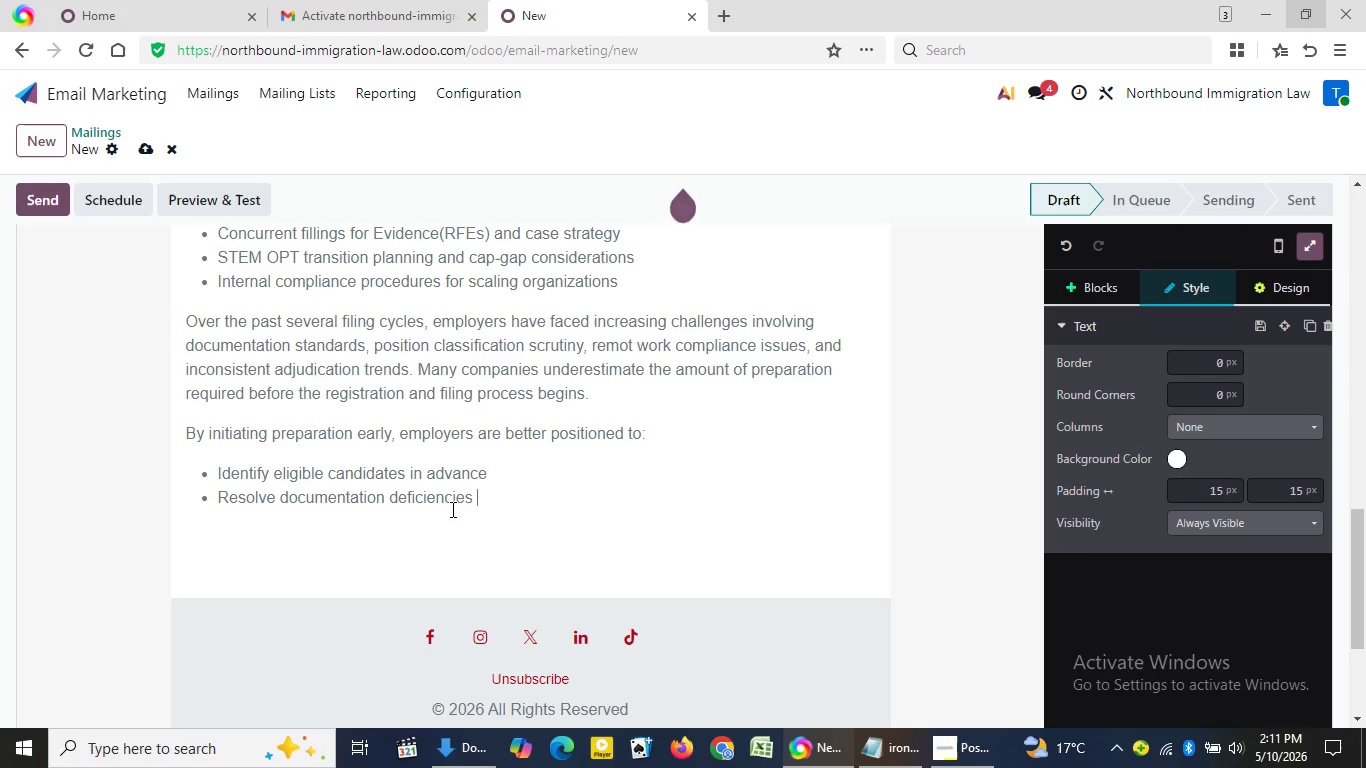 
left_click([530, 502])
 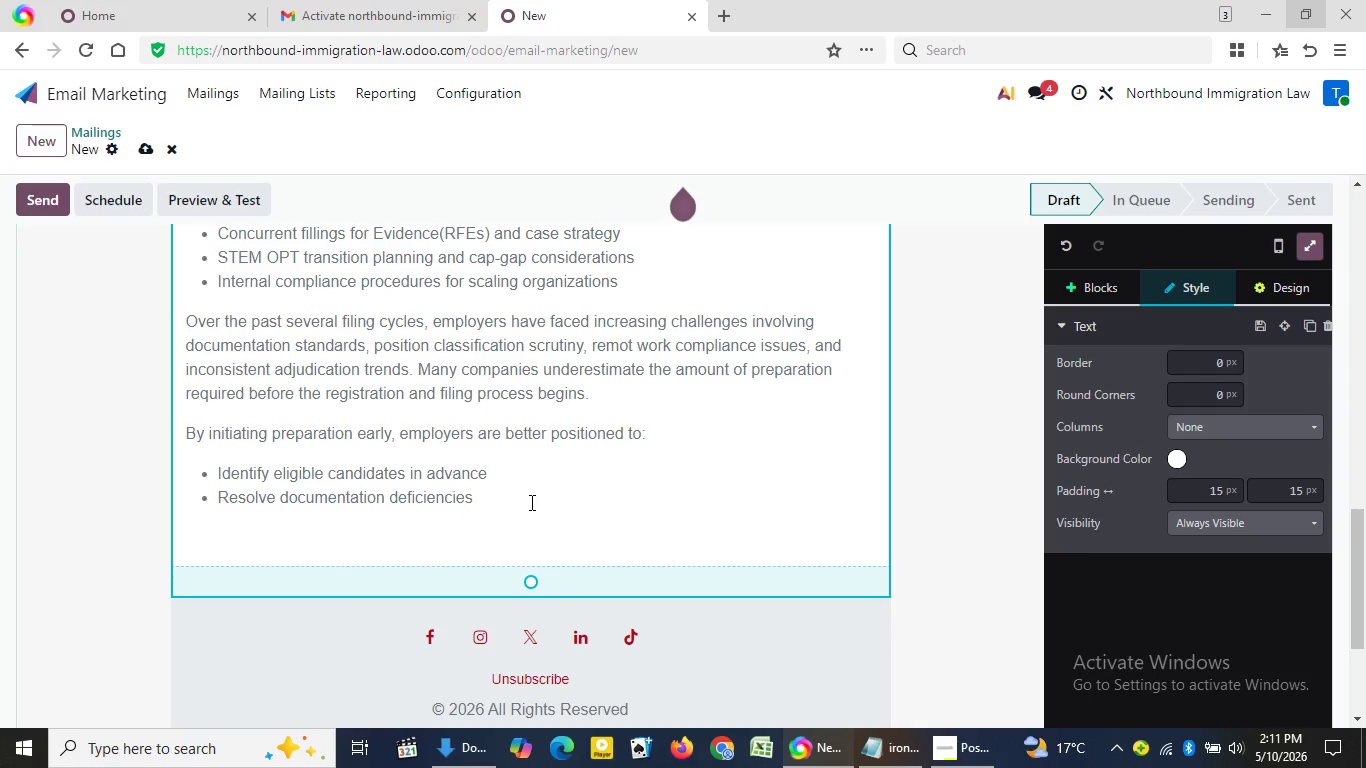 
type(before d)
key(Backspace)
type(filing deadlines)
 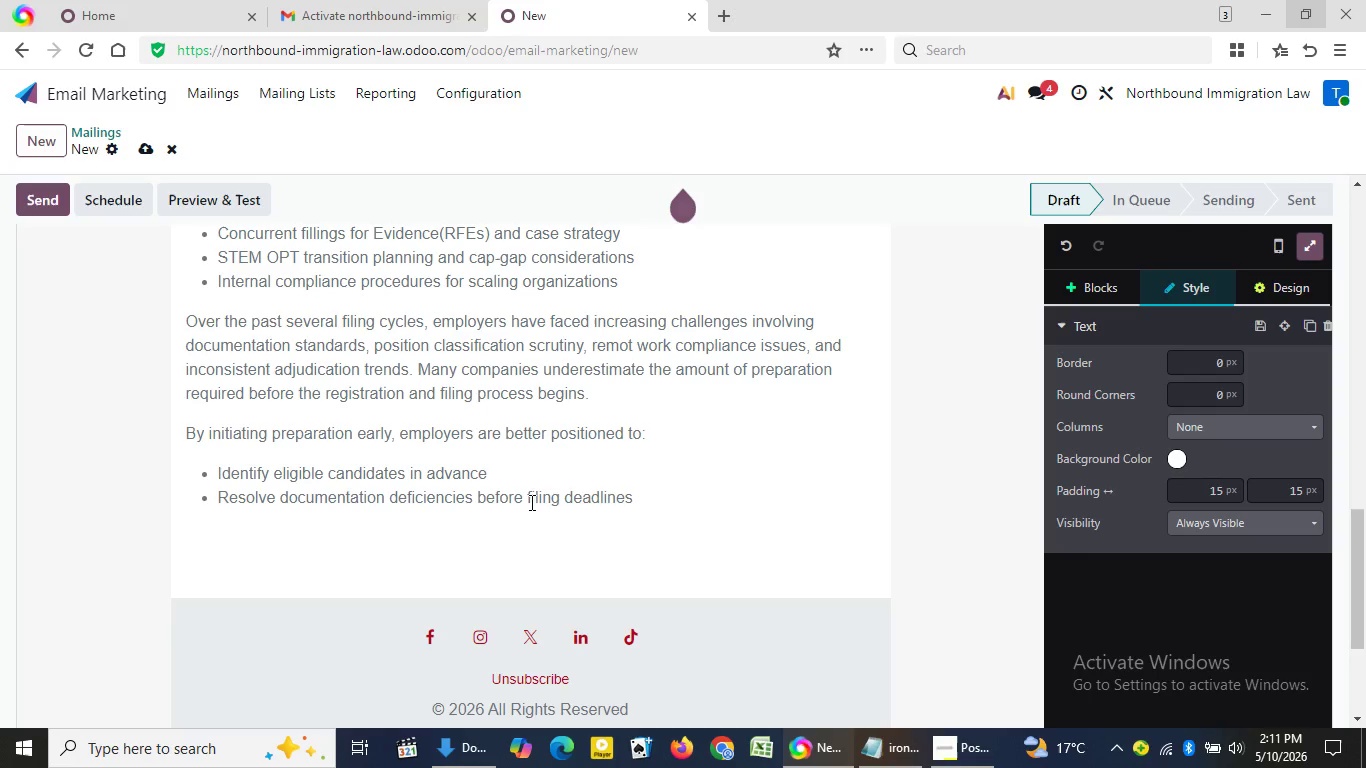 
key(Enter)
 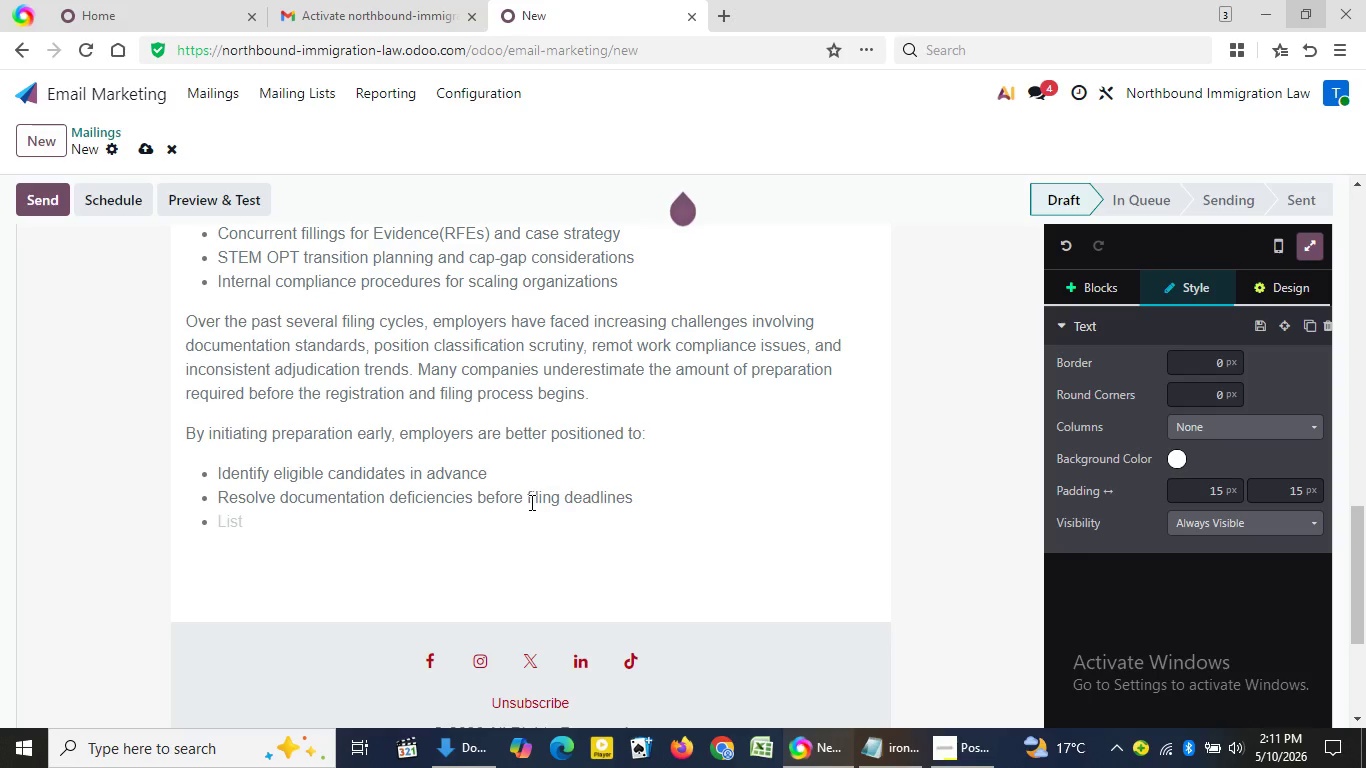 
type(Coordinate hiring timelines with immigration requirements)
 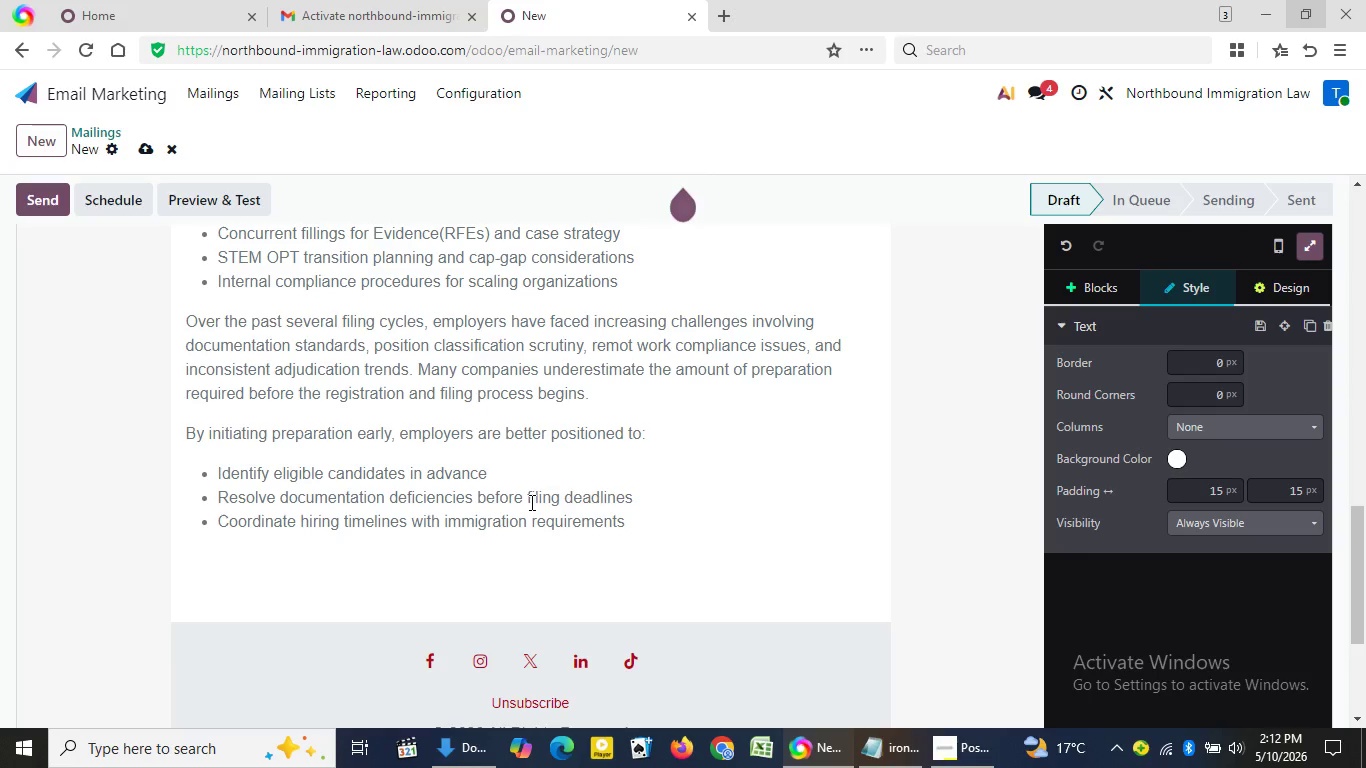 
key(Enter)
 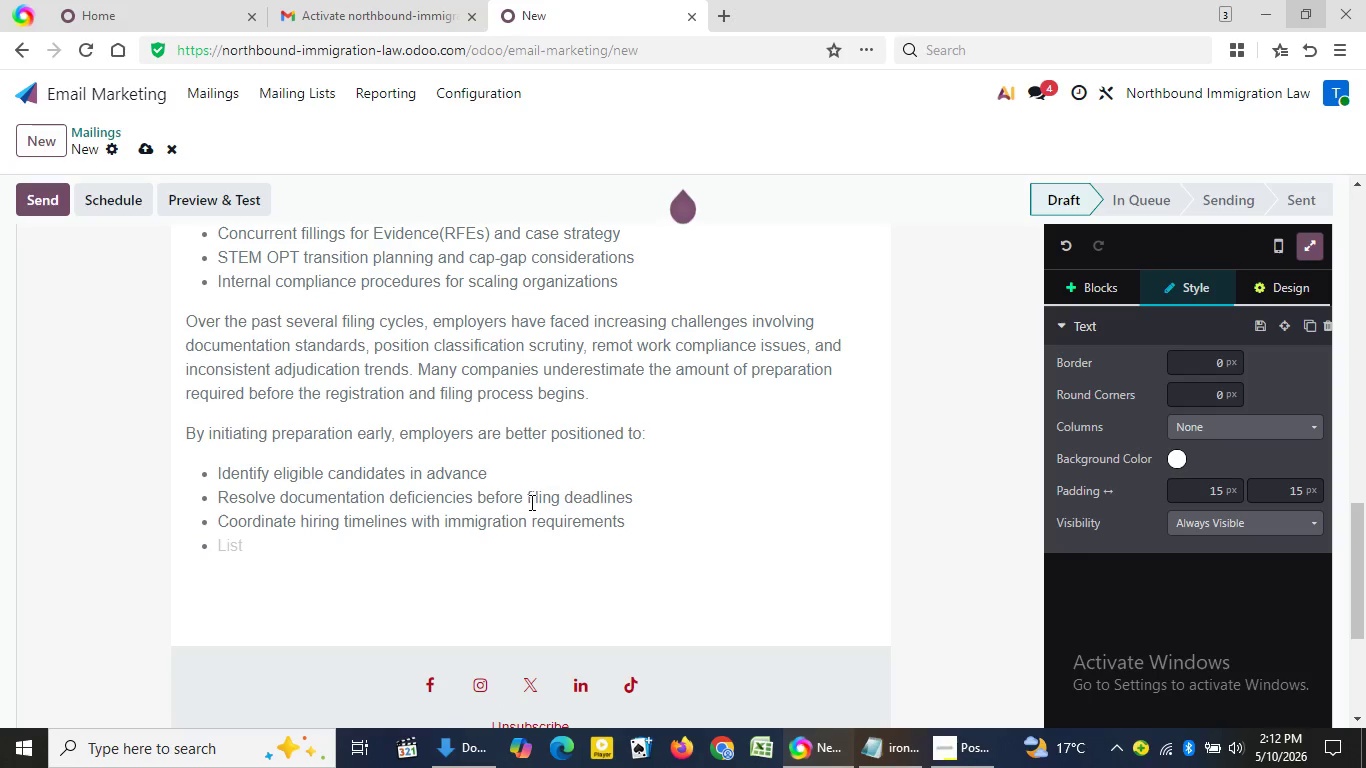 
type(Reduce the likelihood of avoidable REFs or delays)
 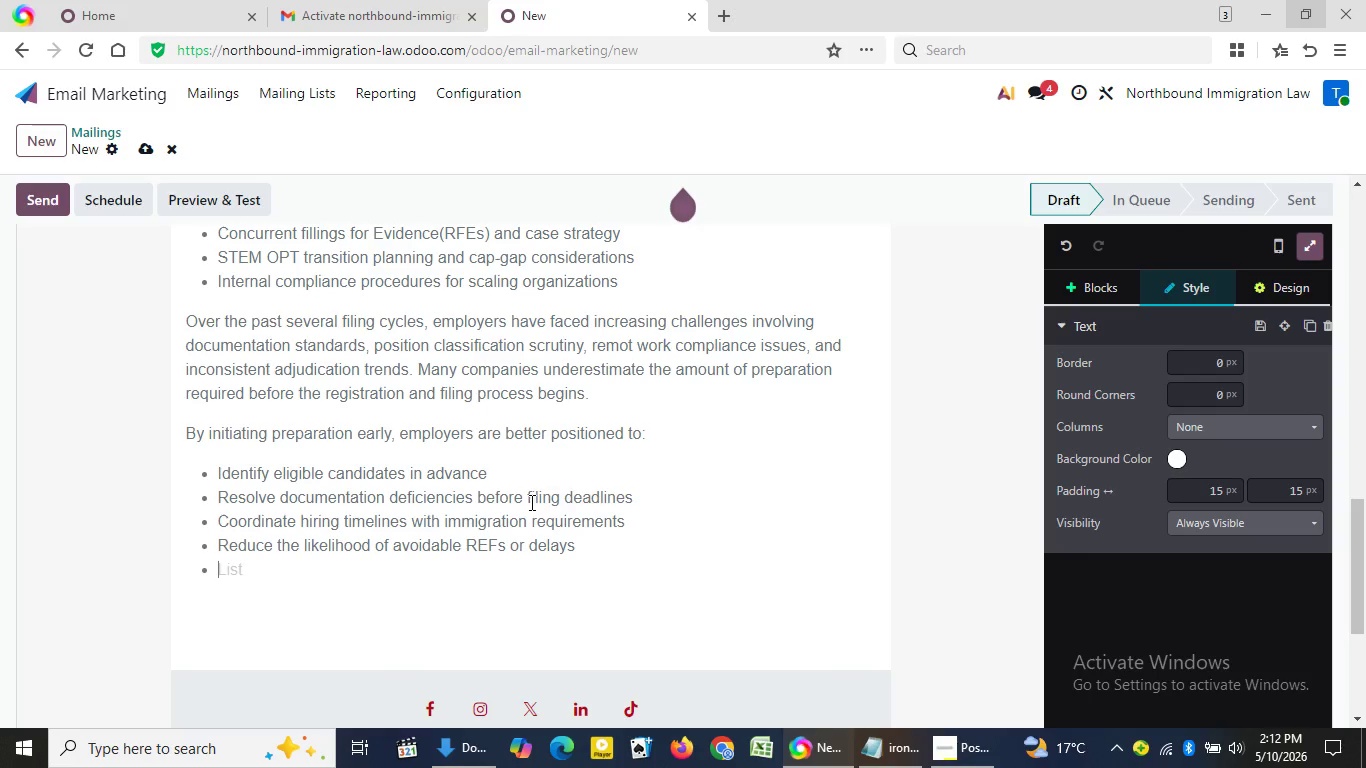 
key(Enter)
 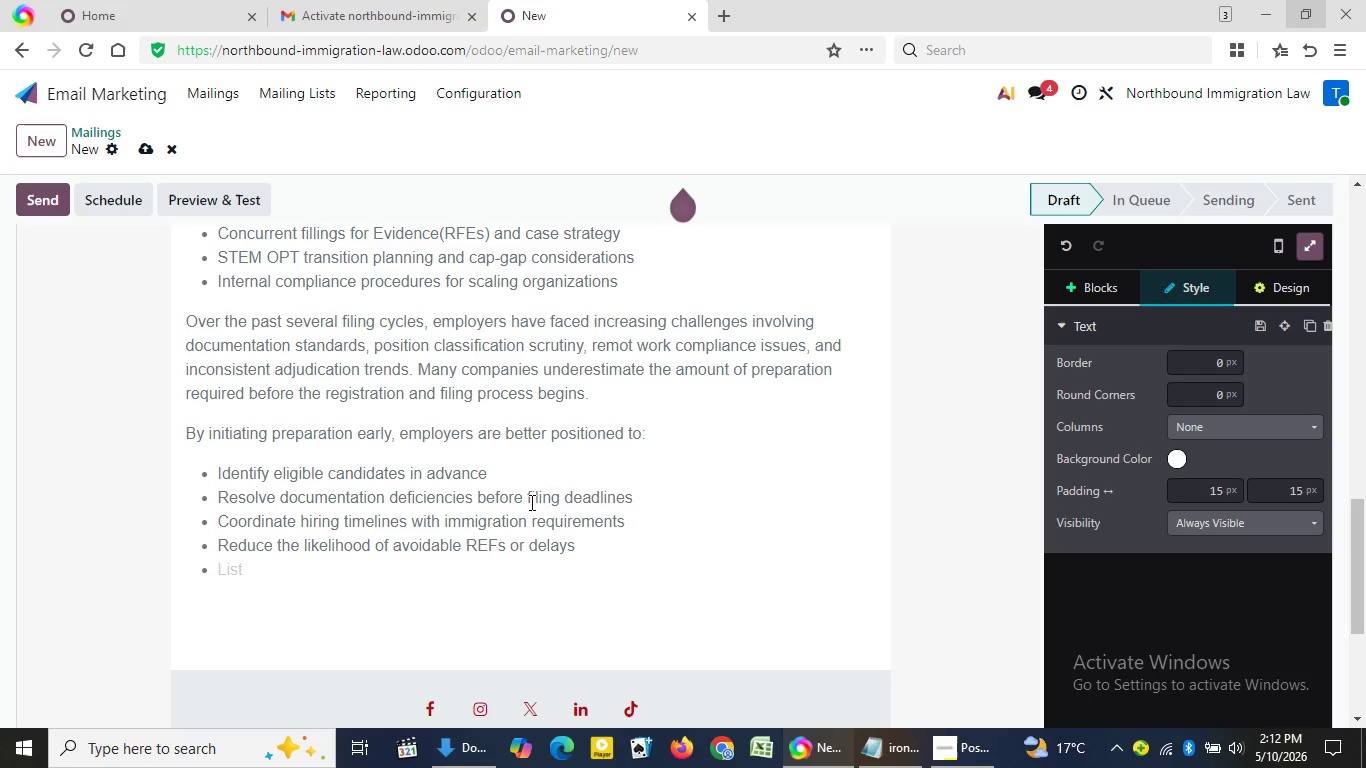 
type(Ensure HR teams remain compliant )
 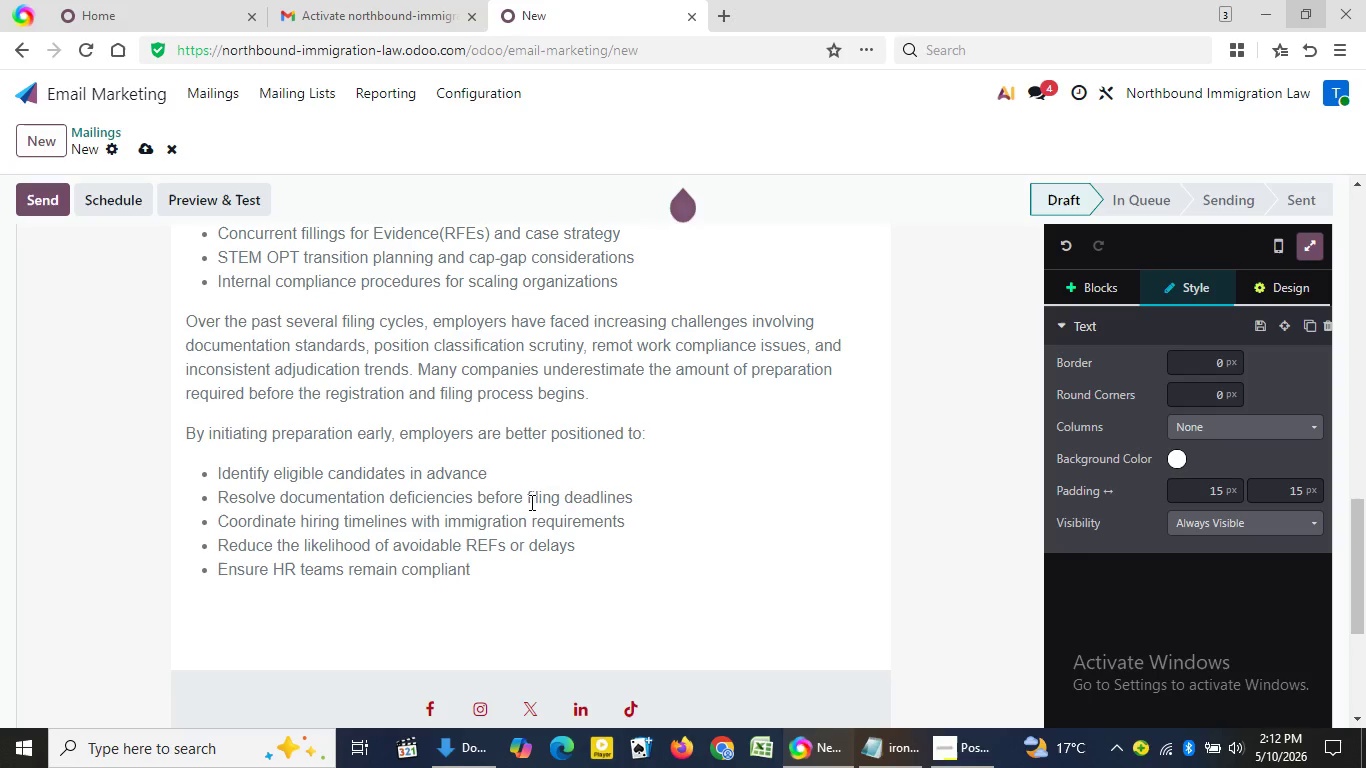 
wait(5.67)
 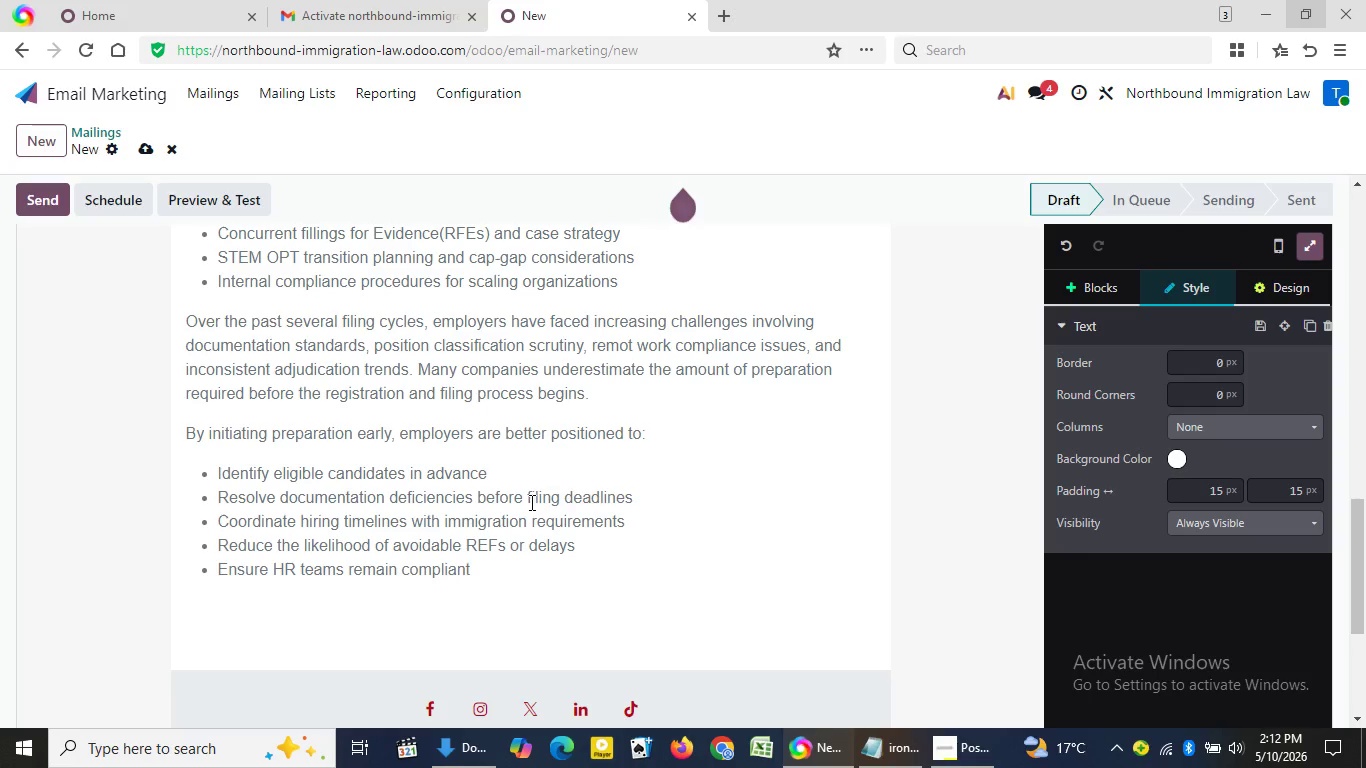 
type(throughp)
key(Backspace)
 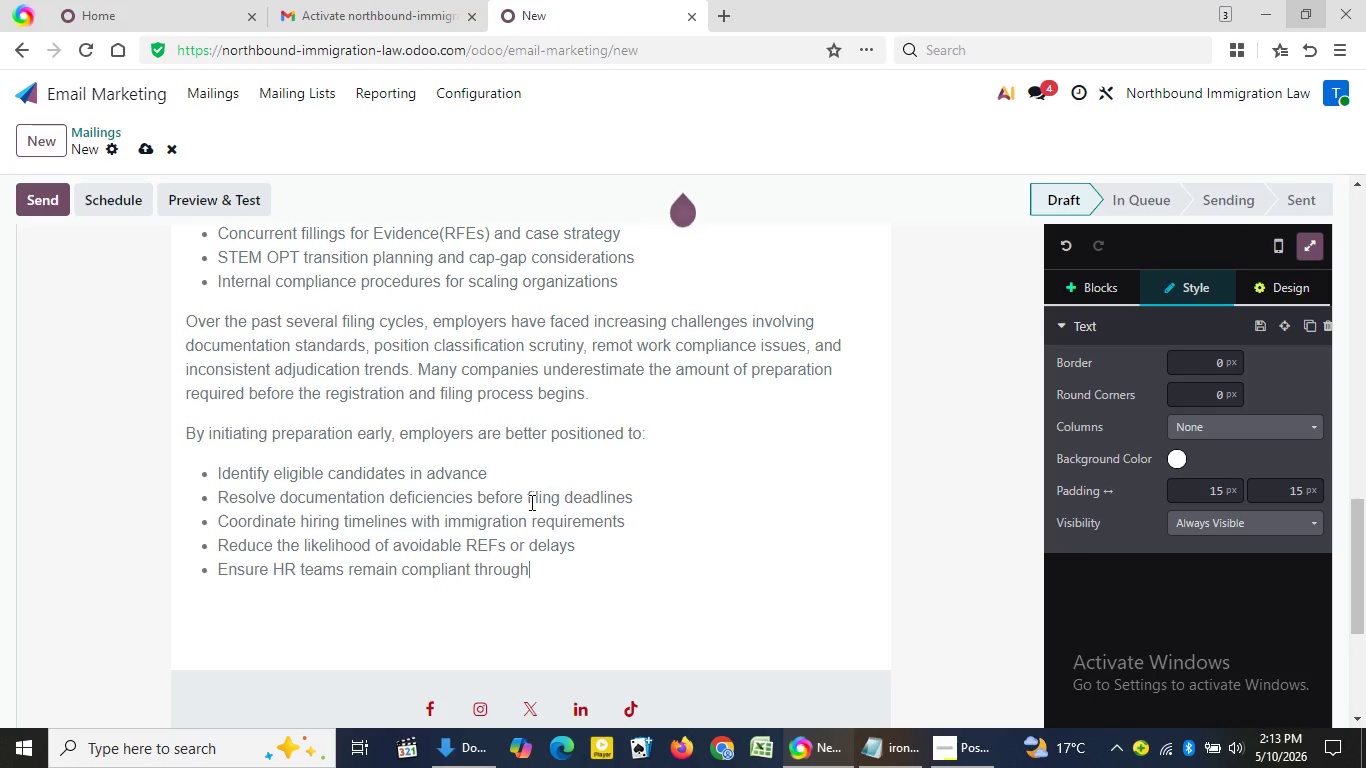 
type(out the process)
 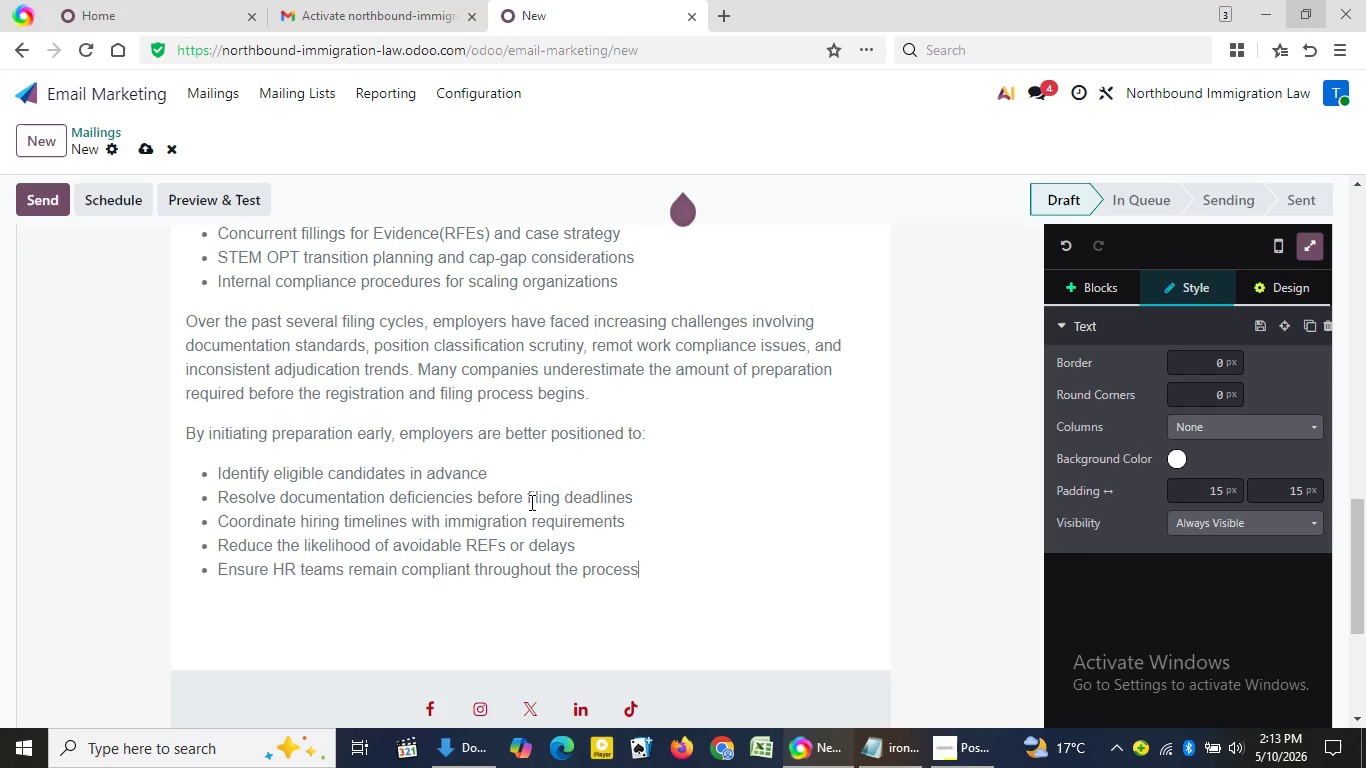 
key(Enter)
 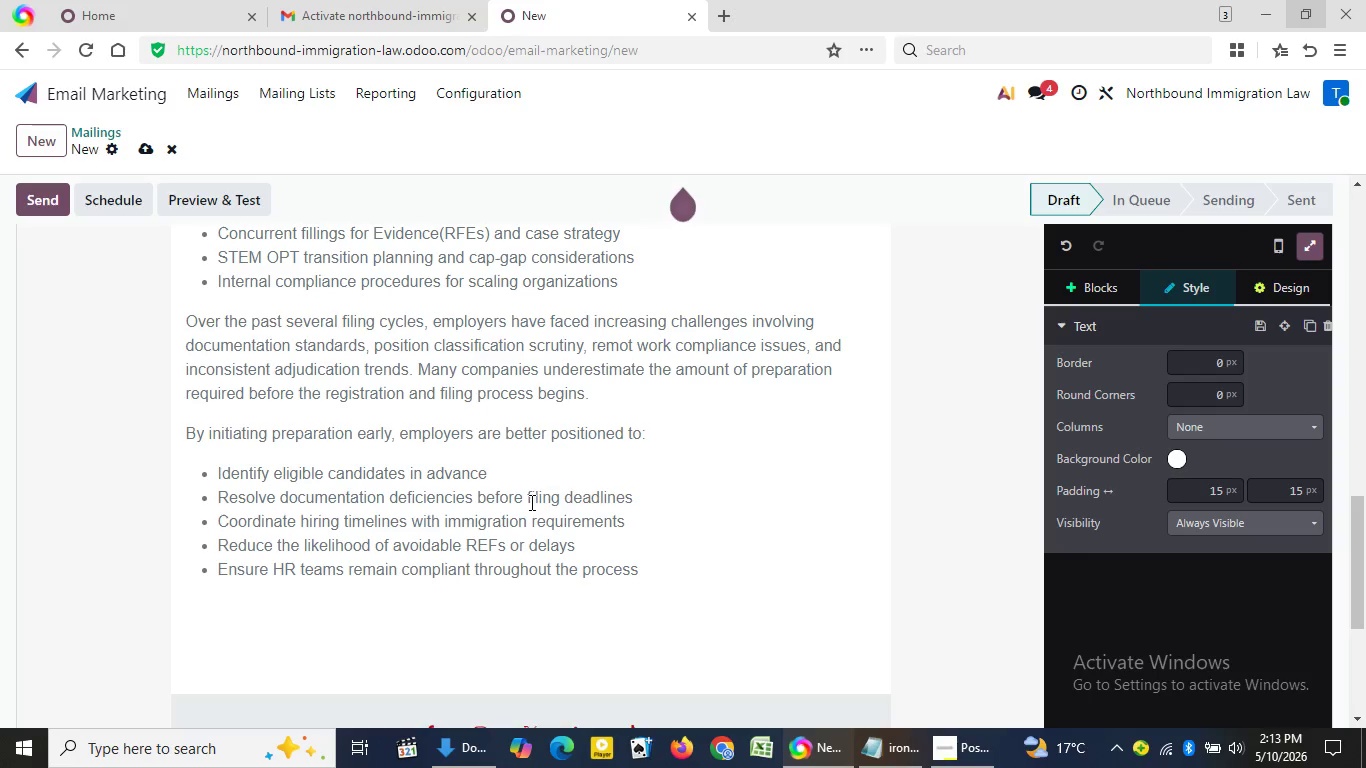 
key(Backspace)
key(Backspace)
type(Our legal team provides practical business-oriented guidance designed specifically for fast)
 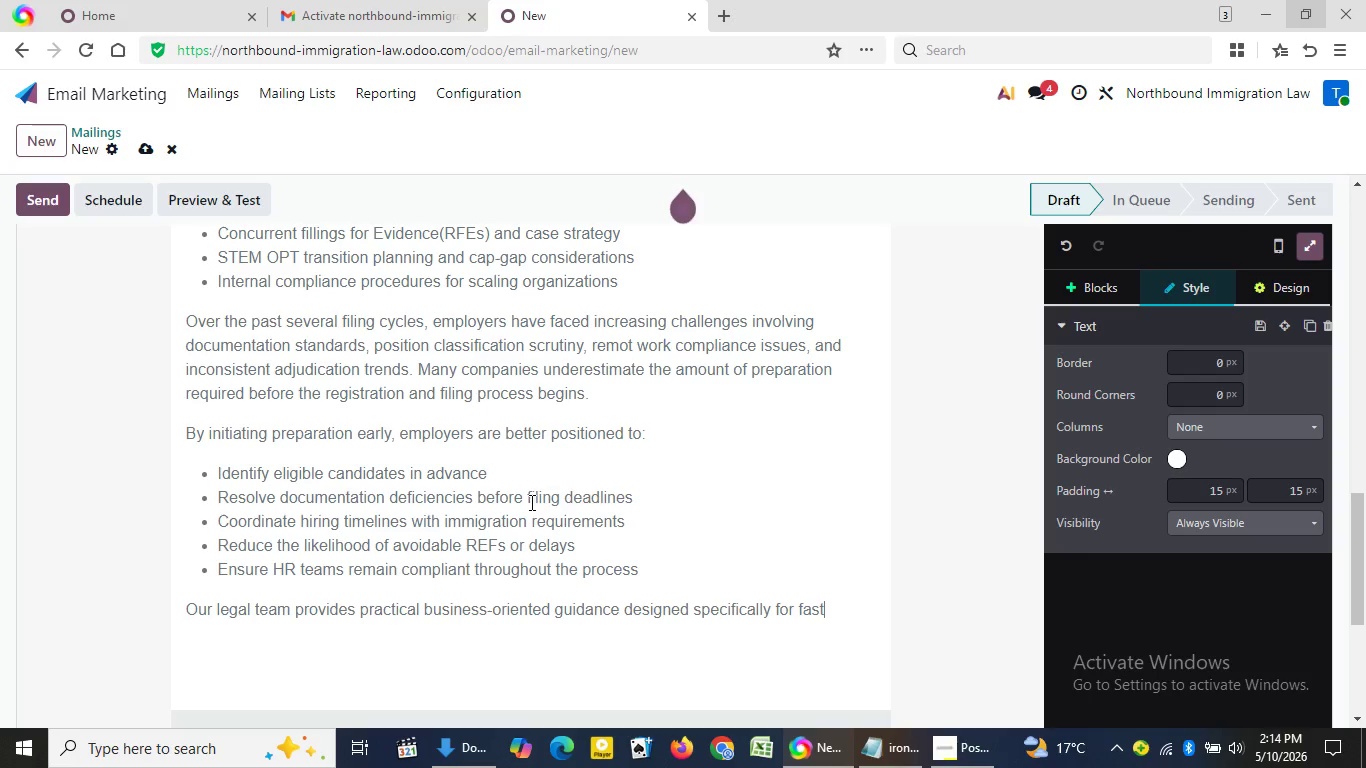 
wait(5.36)
 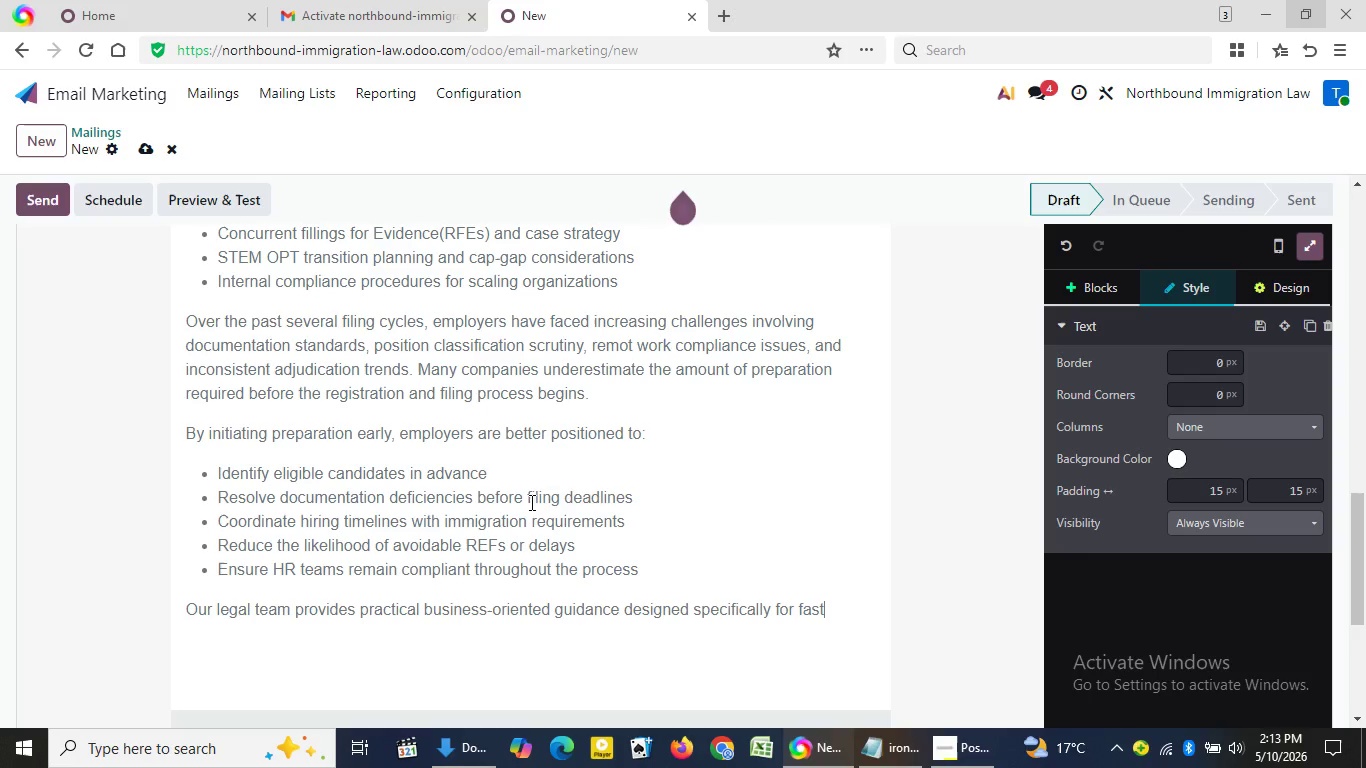 
type(-mob)
key(Backspace)
type(ving technology companies that require responsive counsel and eef)
key(Backspace)
key(Backspace)
type(fficient case managemnt throughout the H1B process.)
 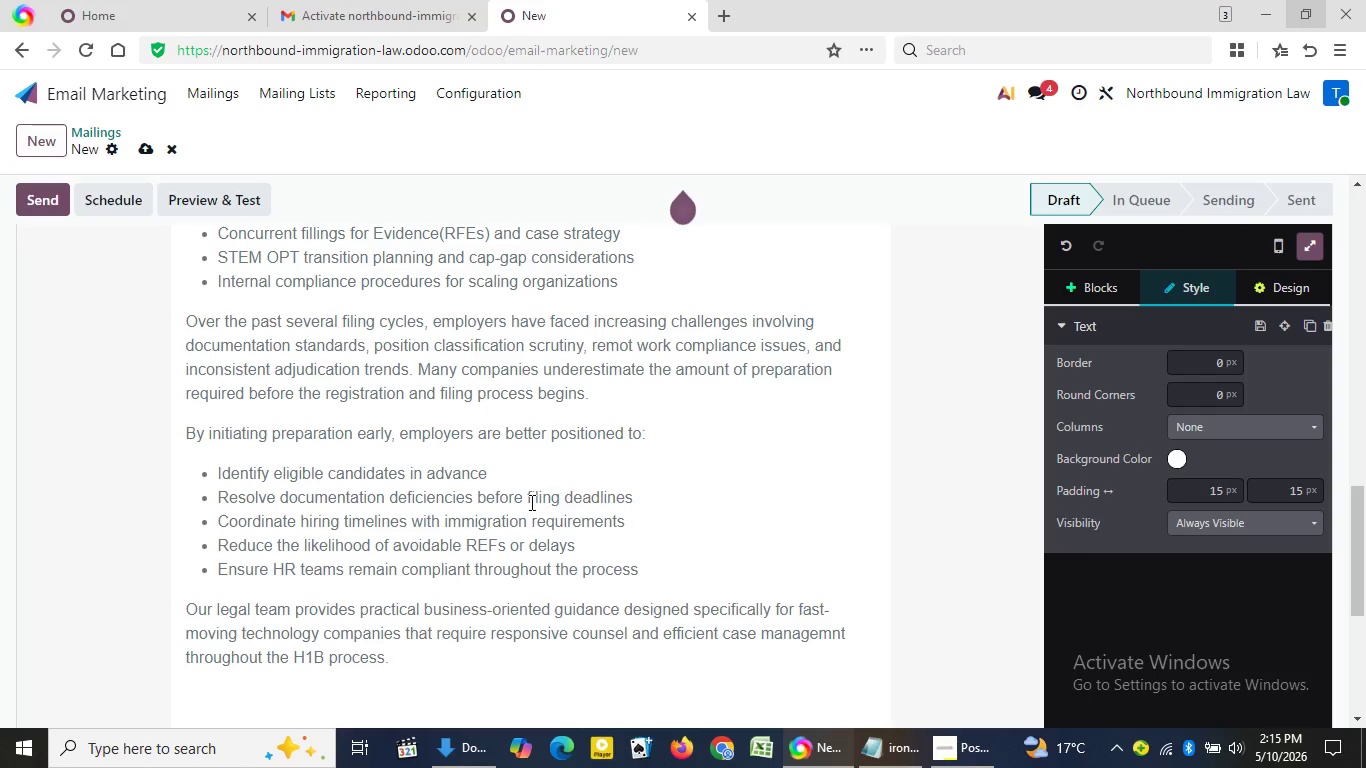 
key(Enter)
 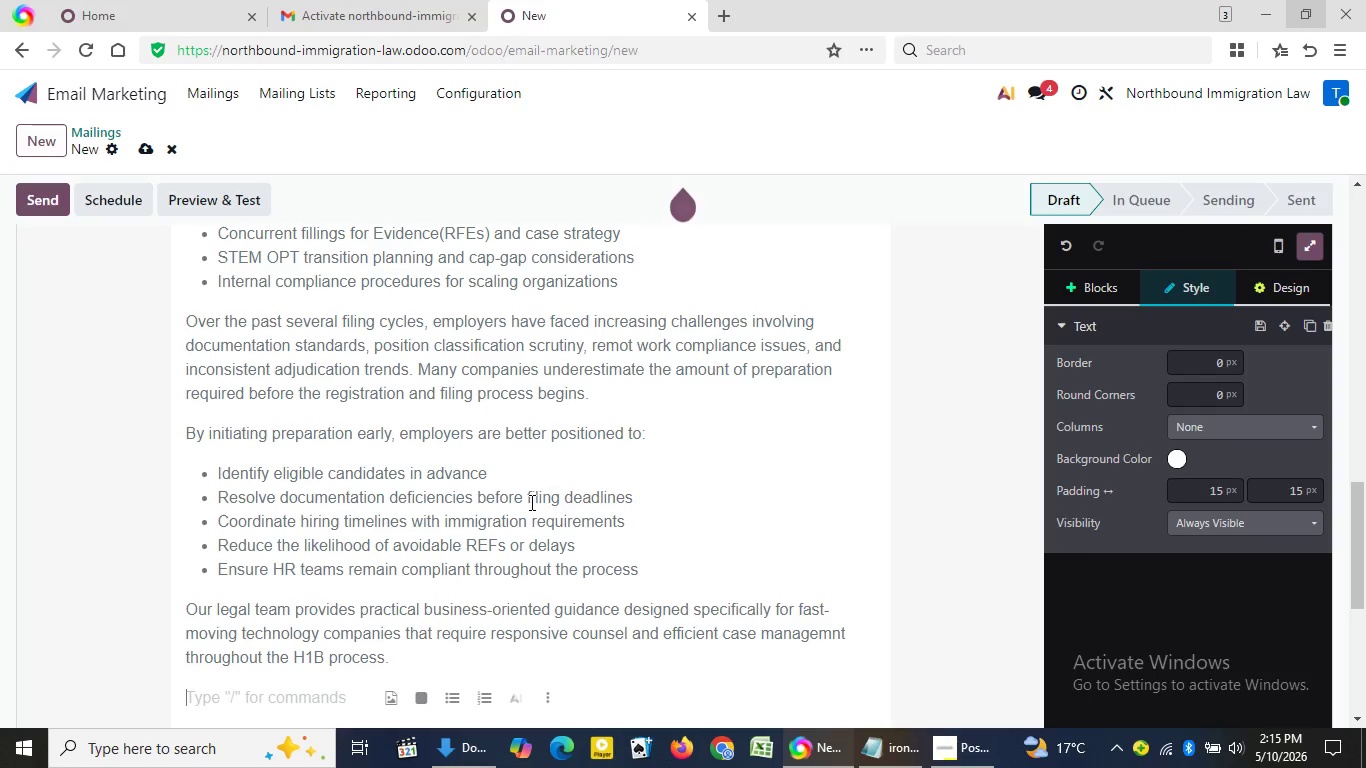 
scroll: coordinate [530, 502], scroll_direction: down, amount: 2.0
 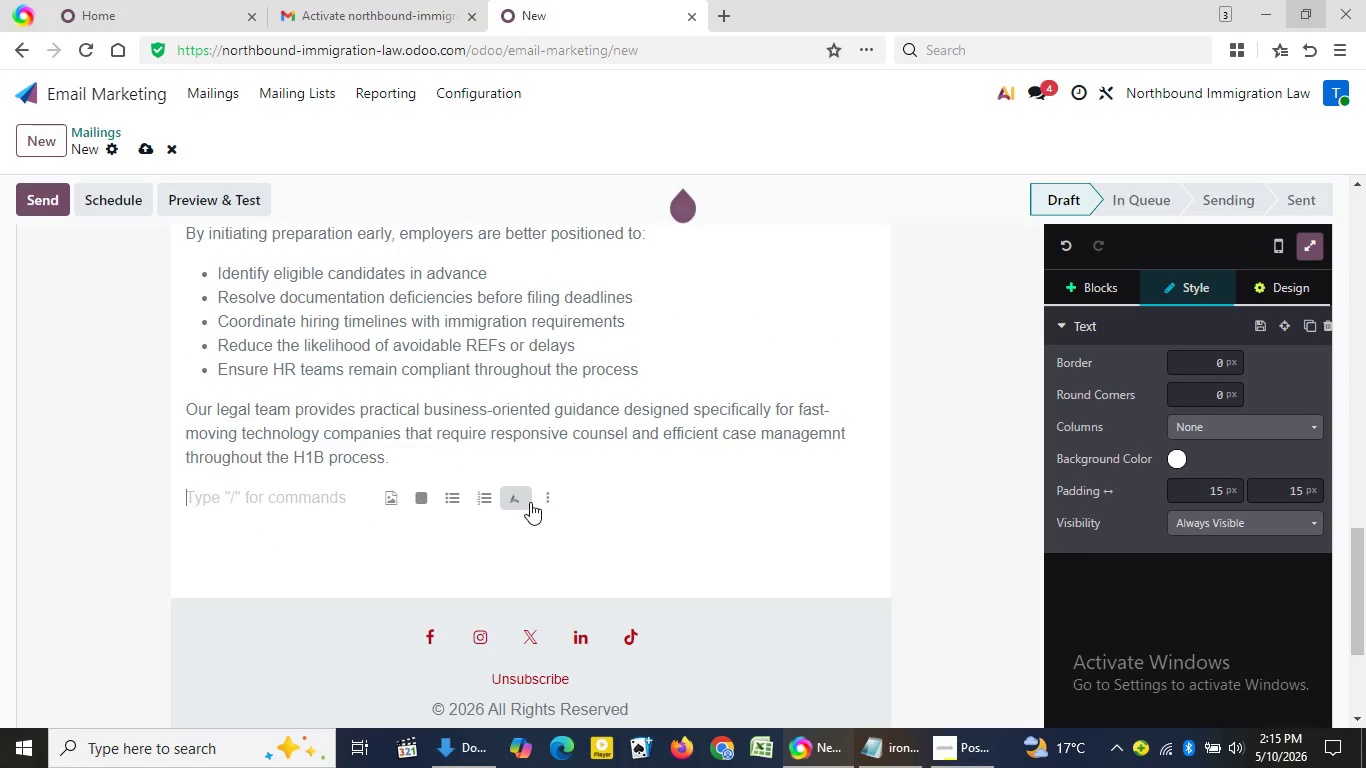 
type(In anticipation of the upcoming filing season, we are currently offering limited strategic consulta)
 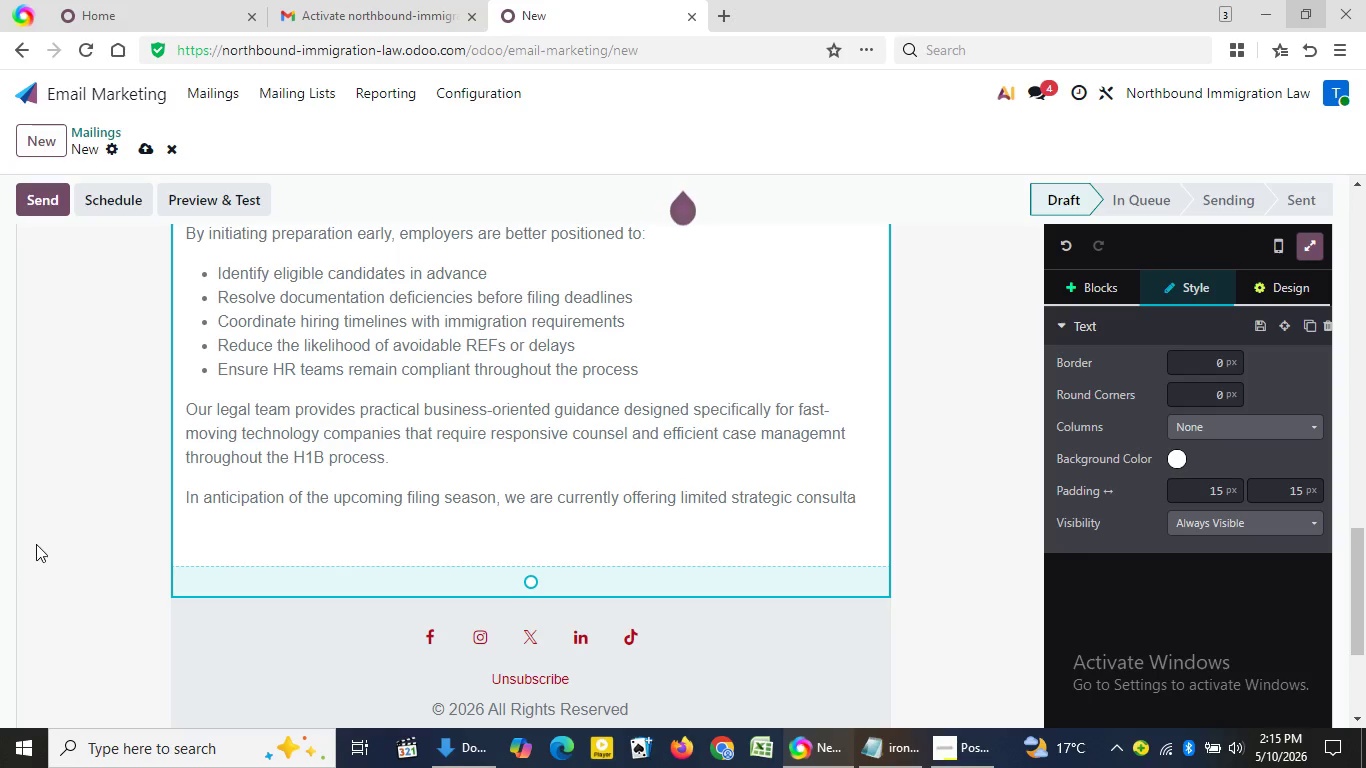 
wait(7.73)
 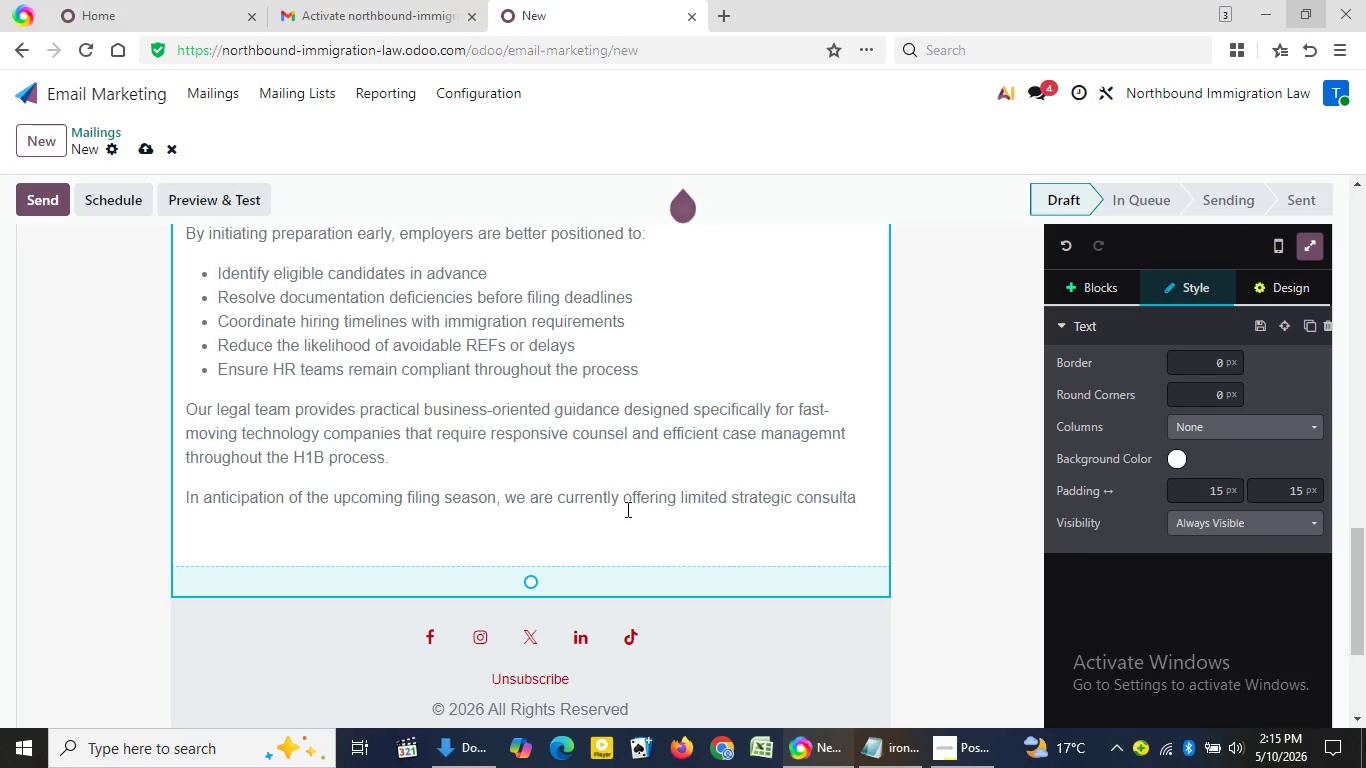 
type(tion )
 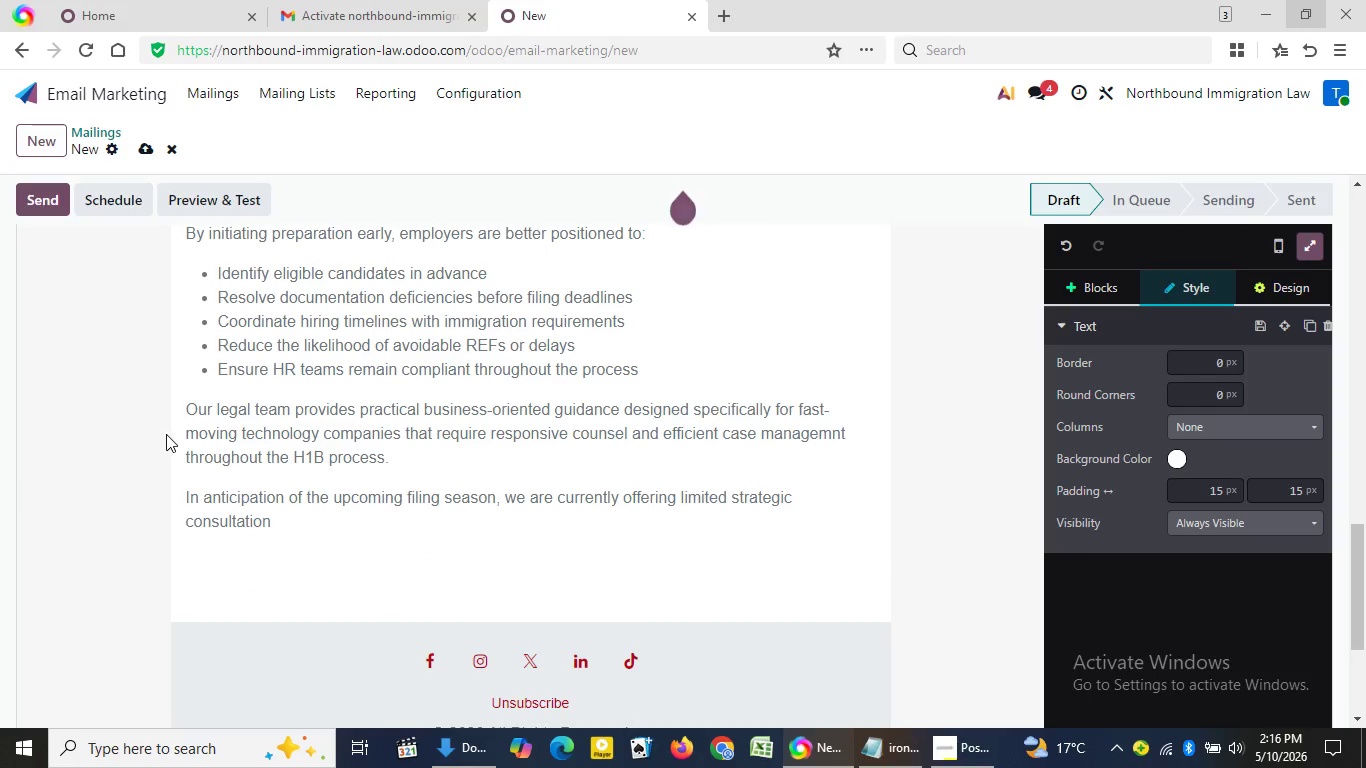 
wait(5.12)
 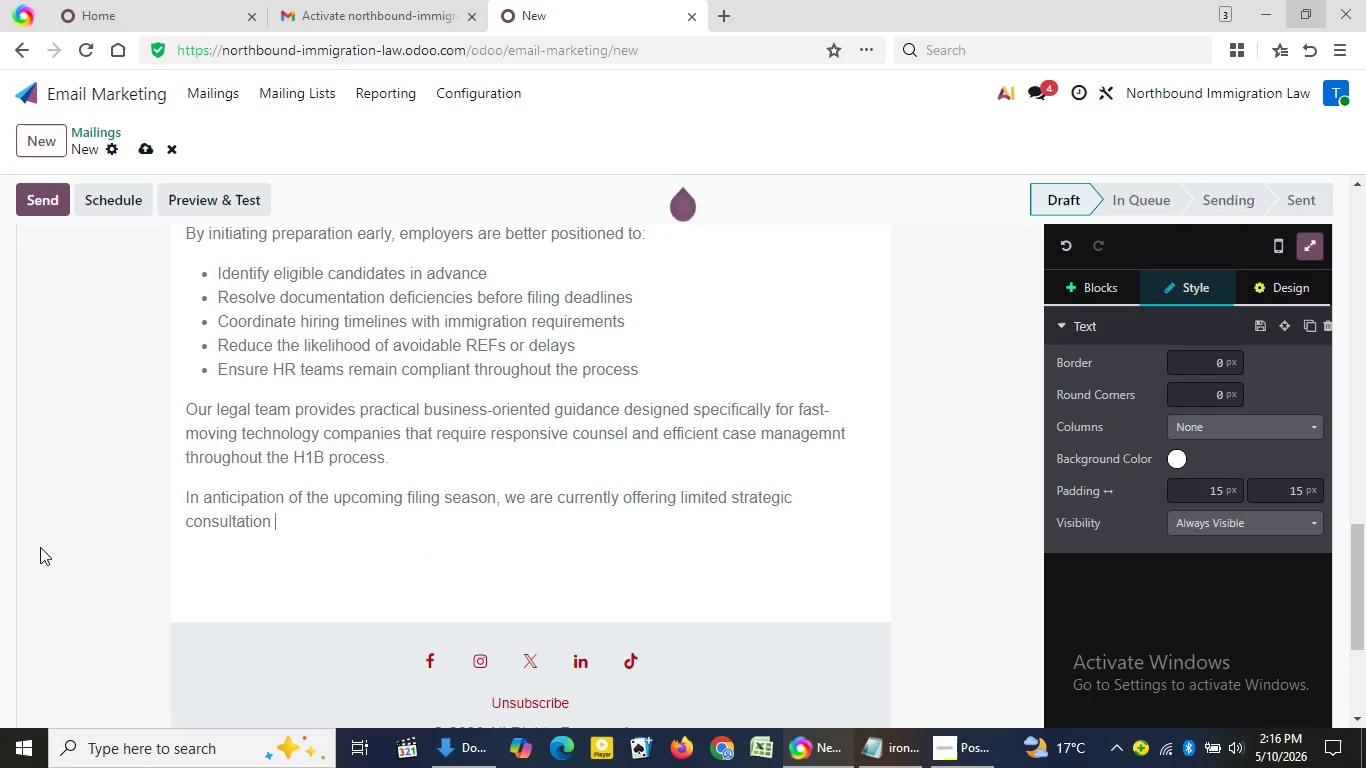 
double_click([166, 434])
 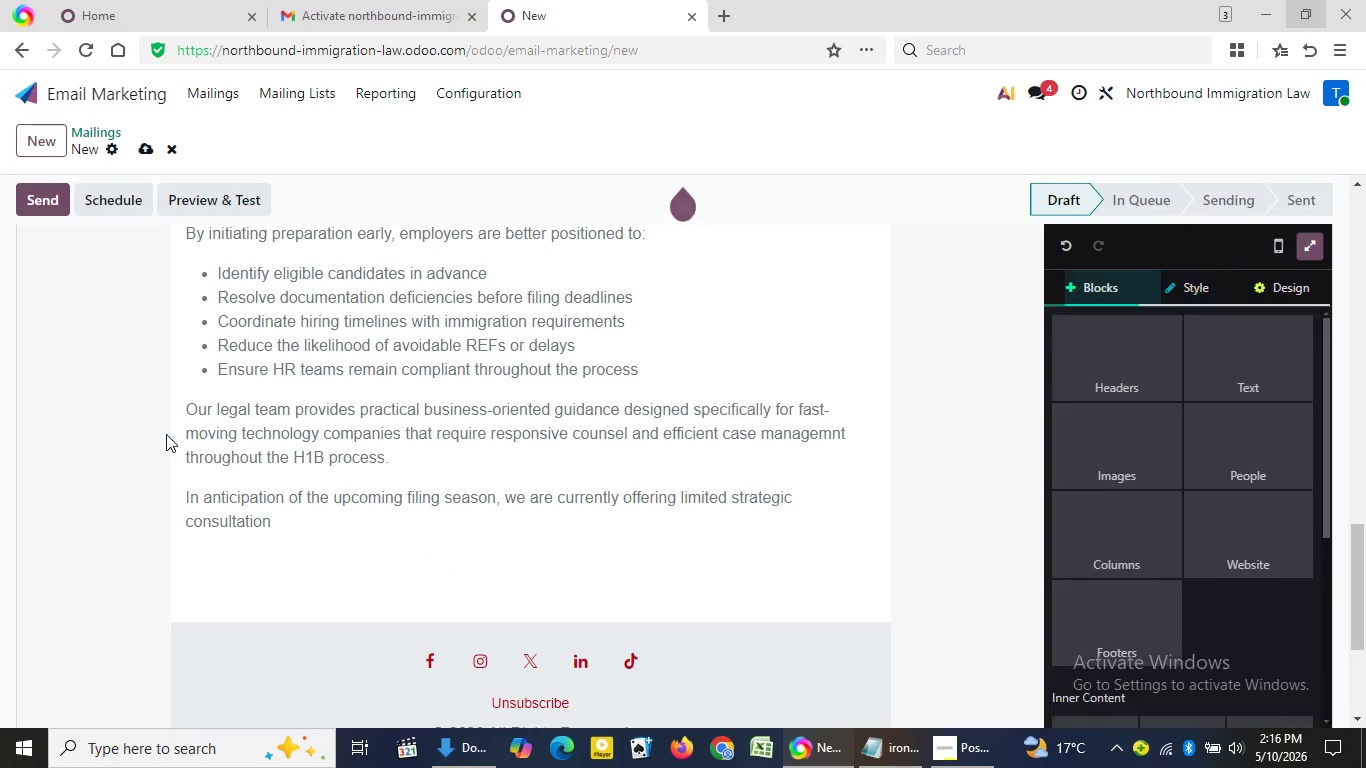 
triple_click([166, 434])
 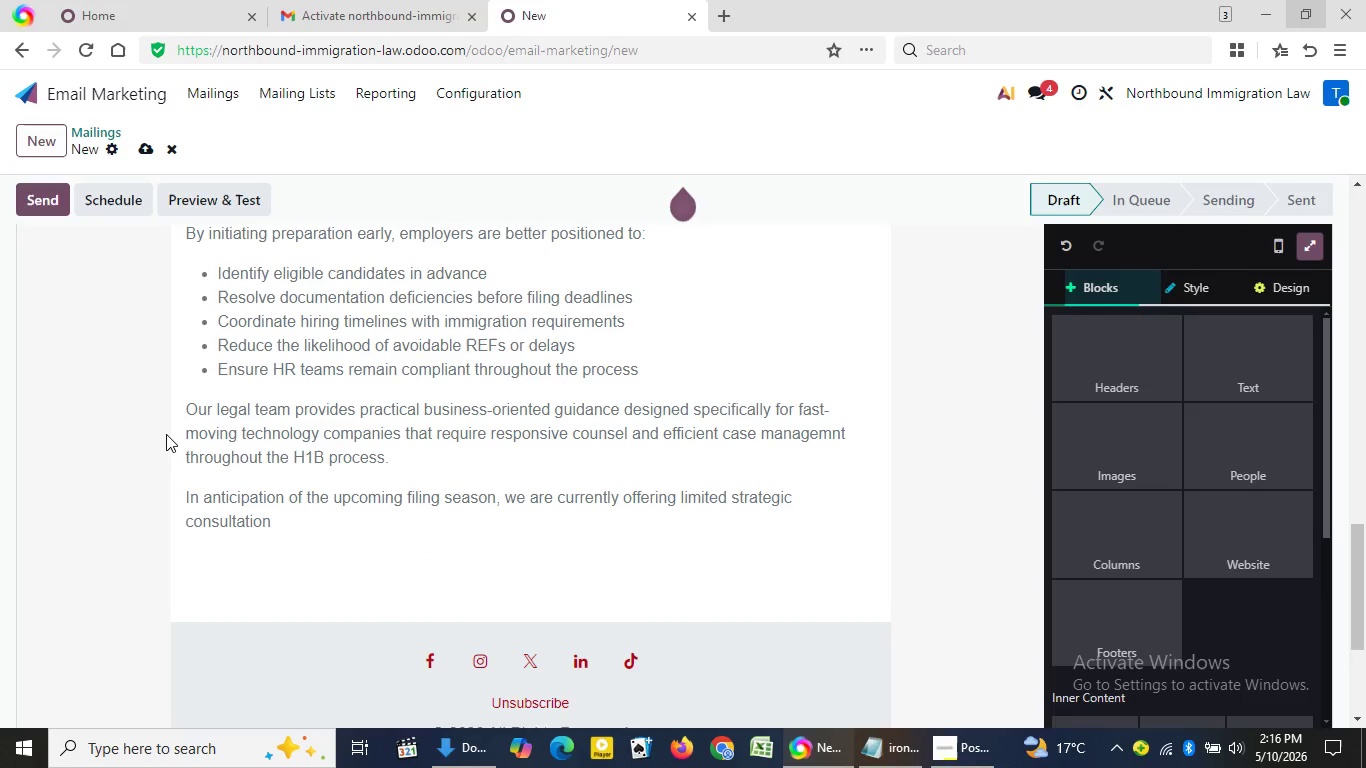 
triple_click([166, 434])
 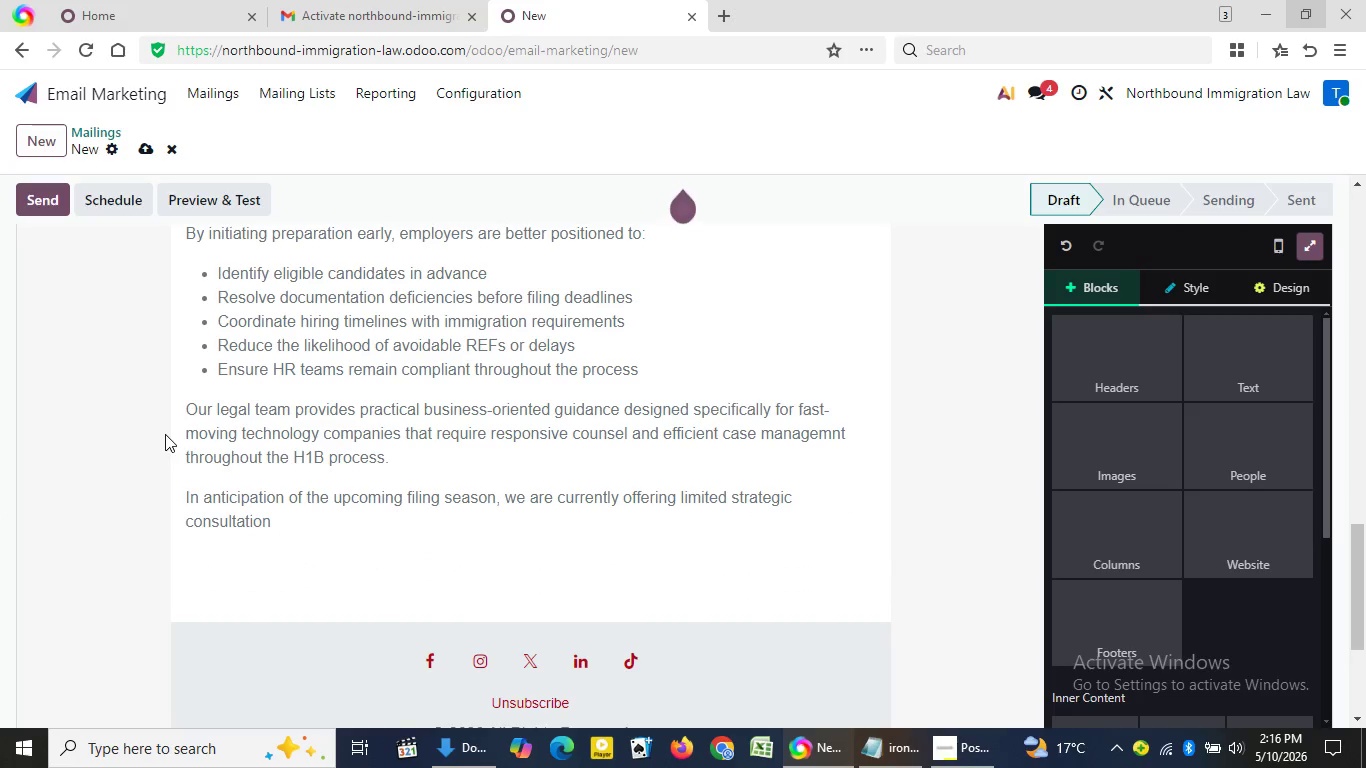 
triple_click([165, 434])
 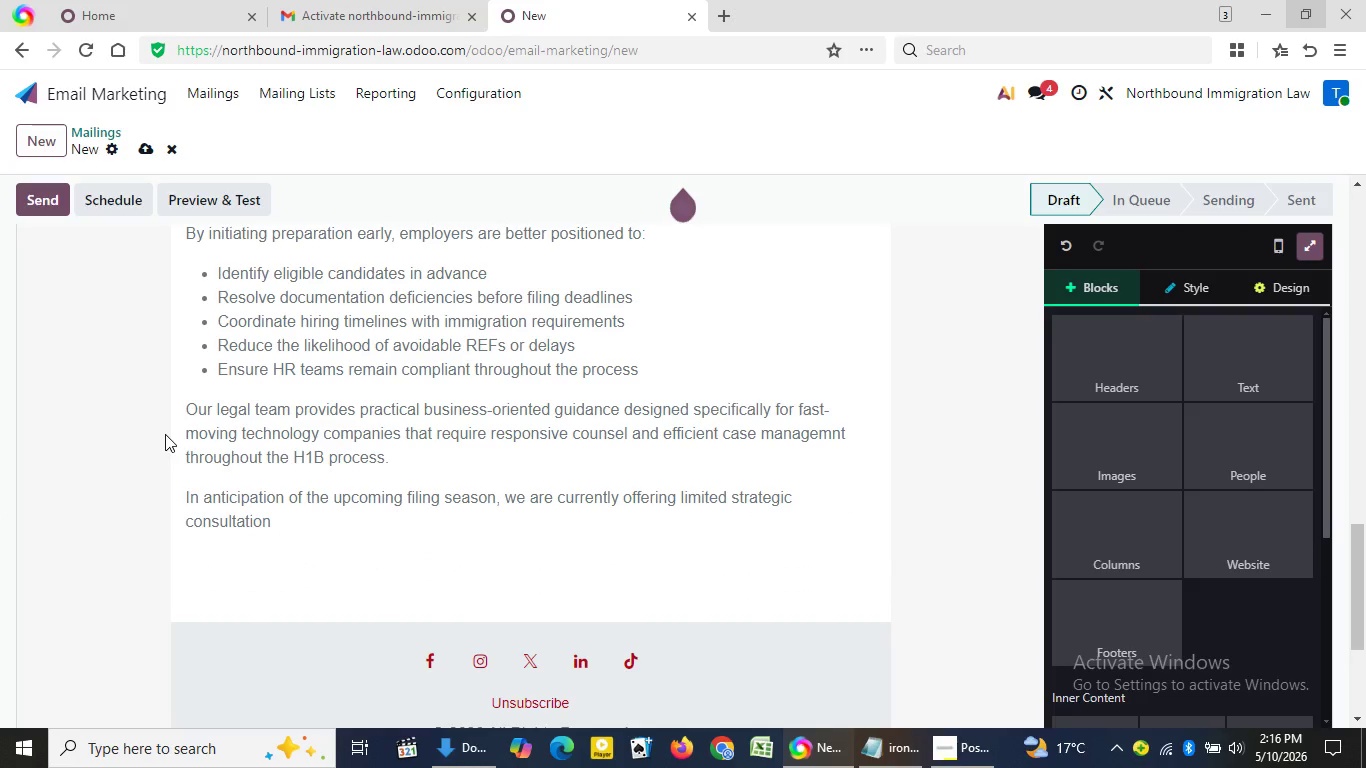 
triple_click([165, 434])
 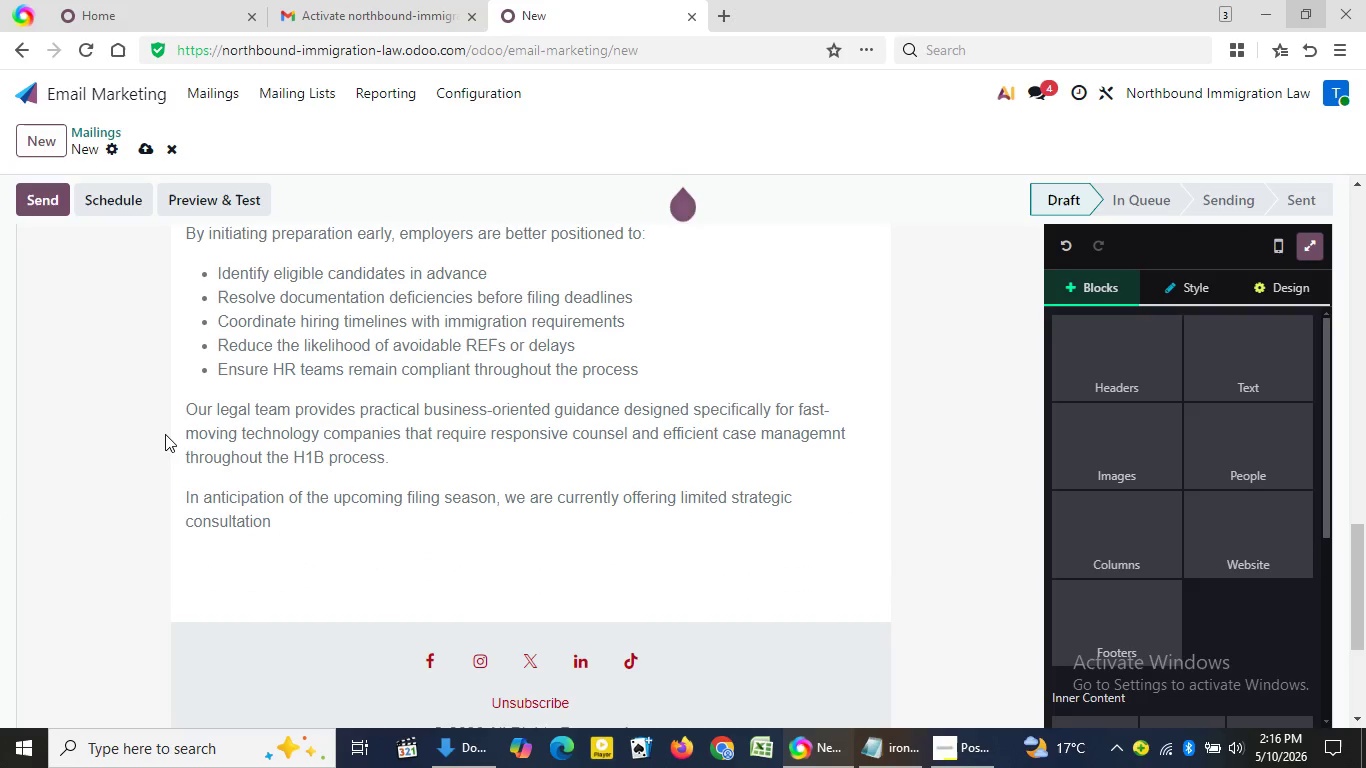 
triple_click([165, 434])
 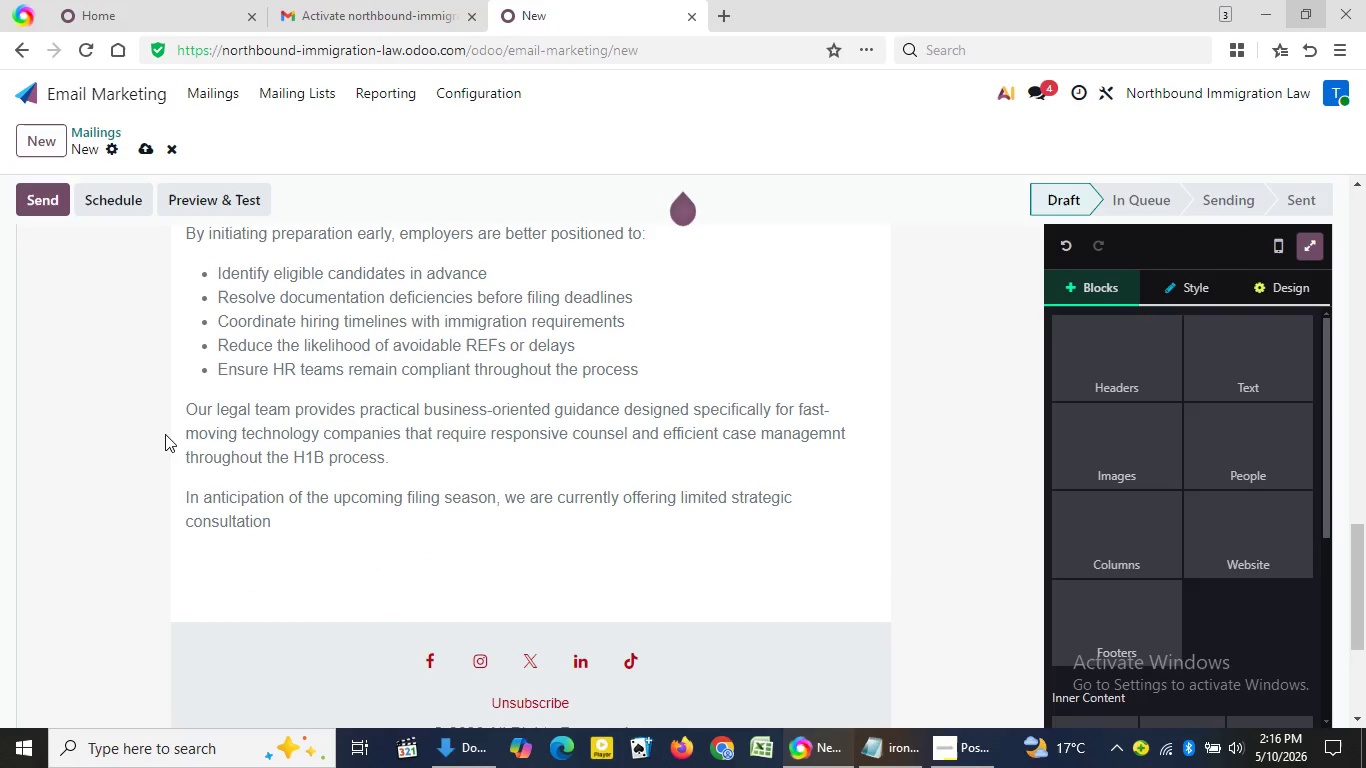 
triple_click([165, 434])
 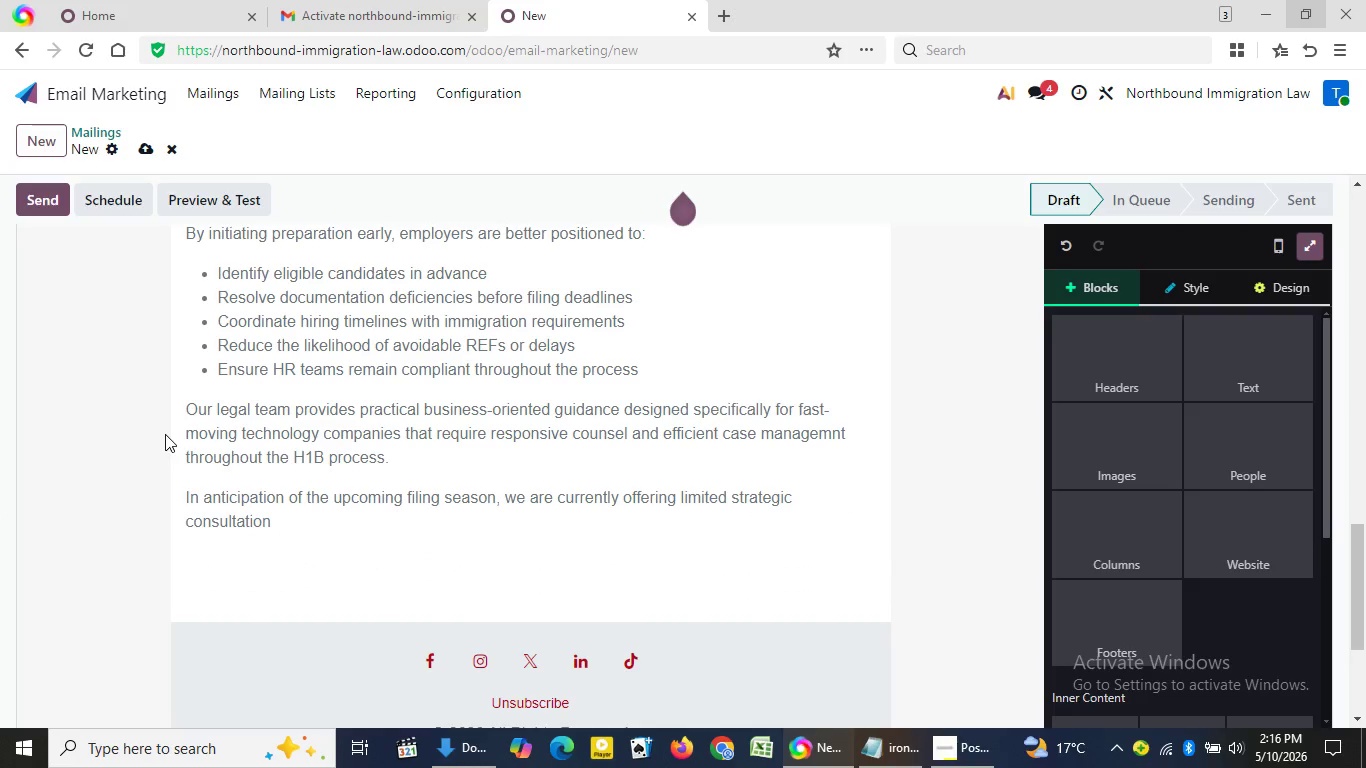 
triple_click([165, 434])
 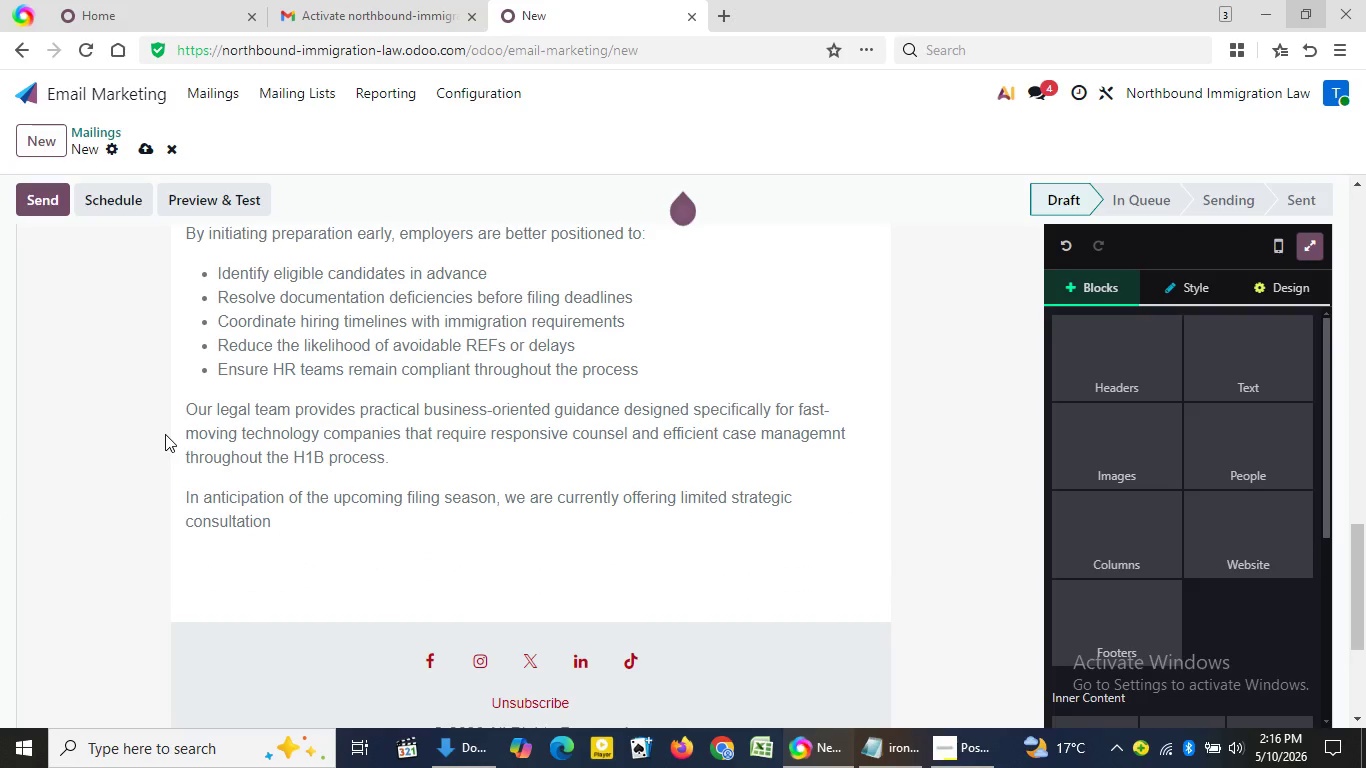 
triple_click([165, 434])
 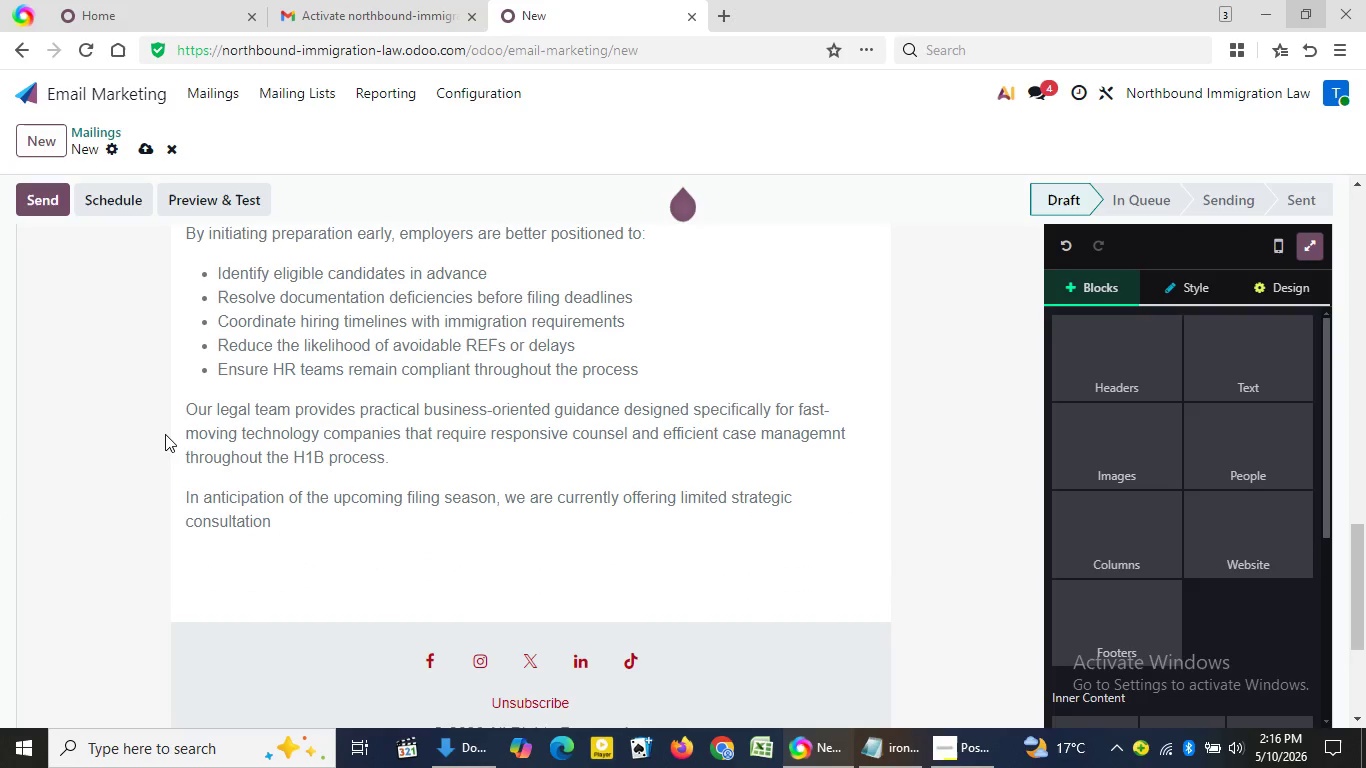 
triple_click([165, 434])
 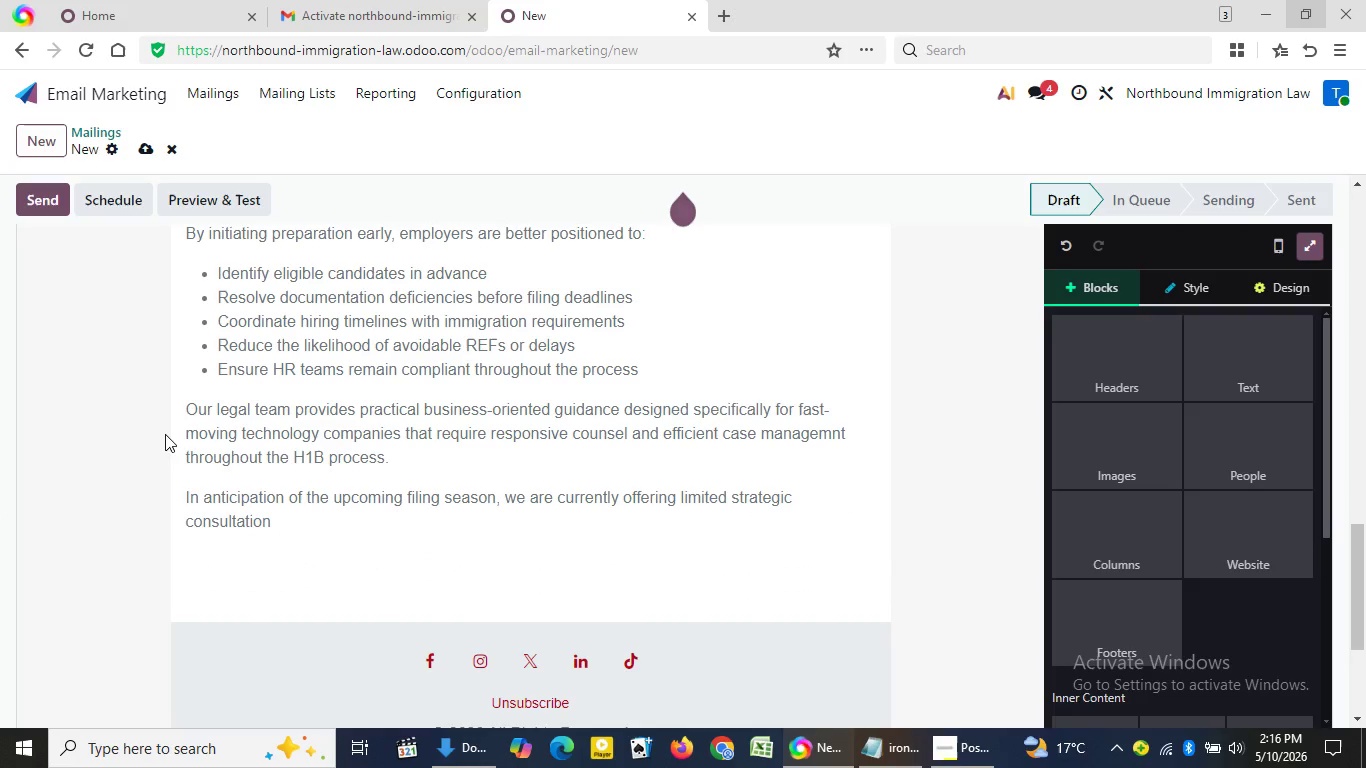 
triple_click([165, 434])
 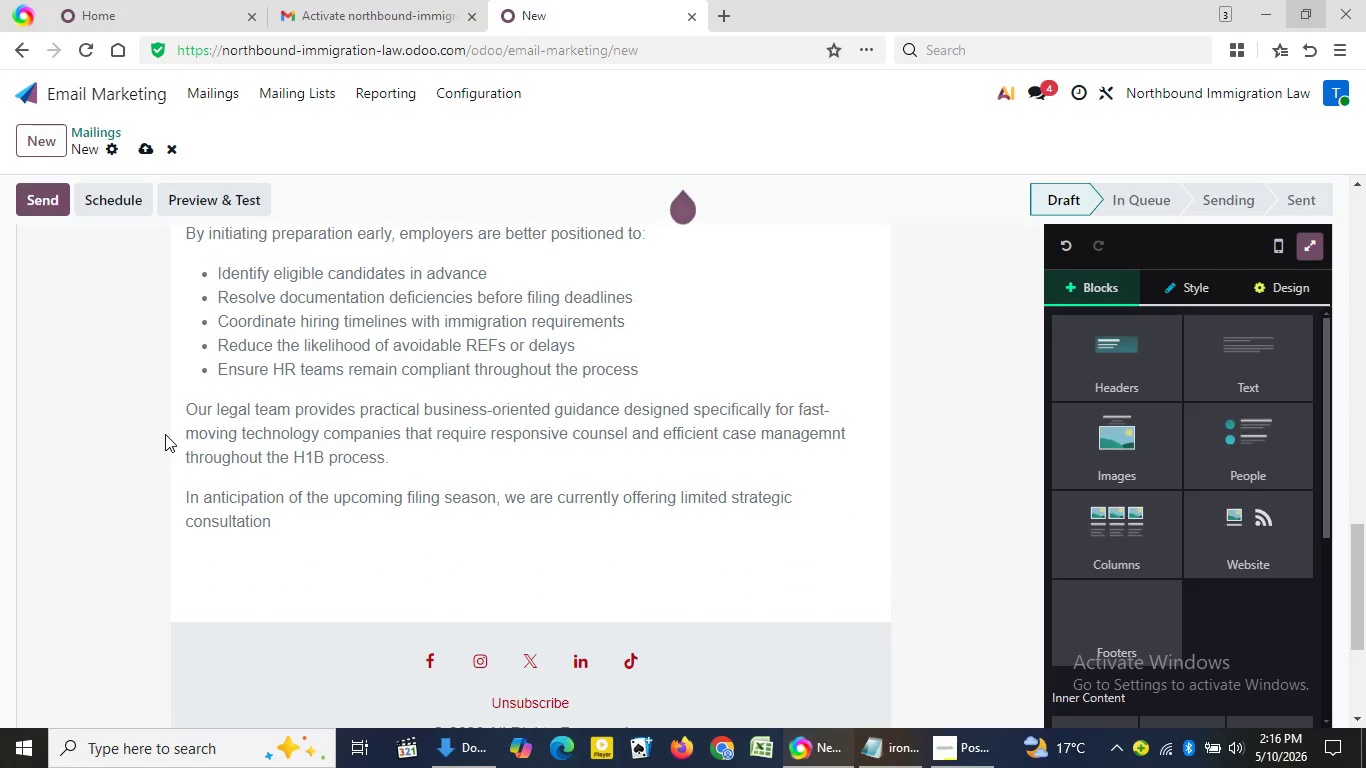 
triple_click([165, 434])
 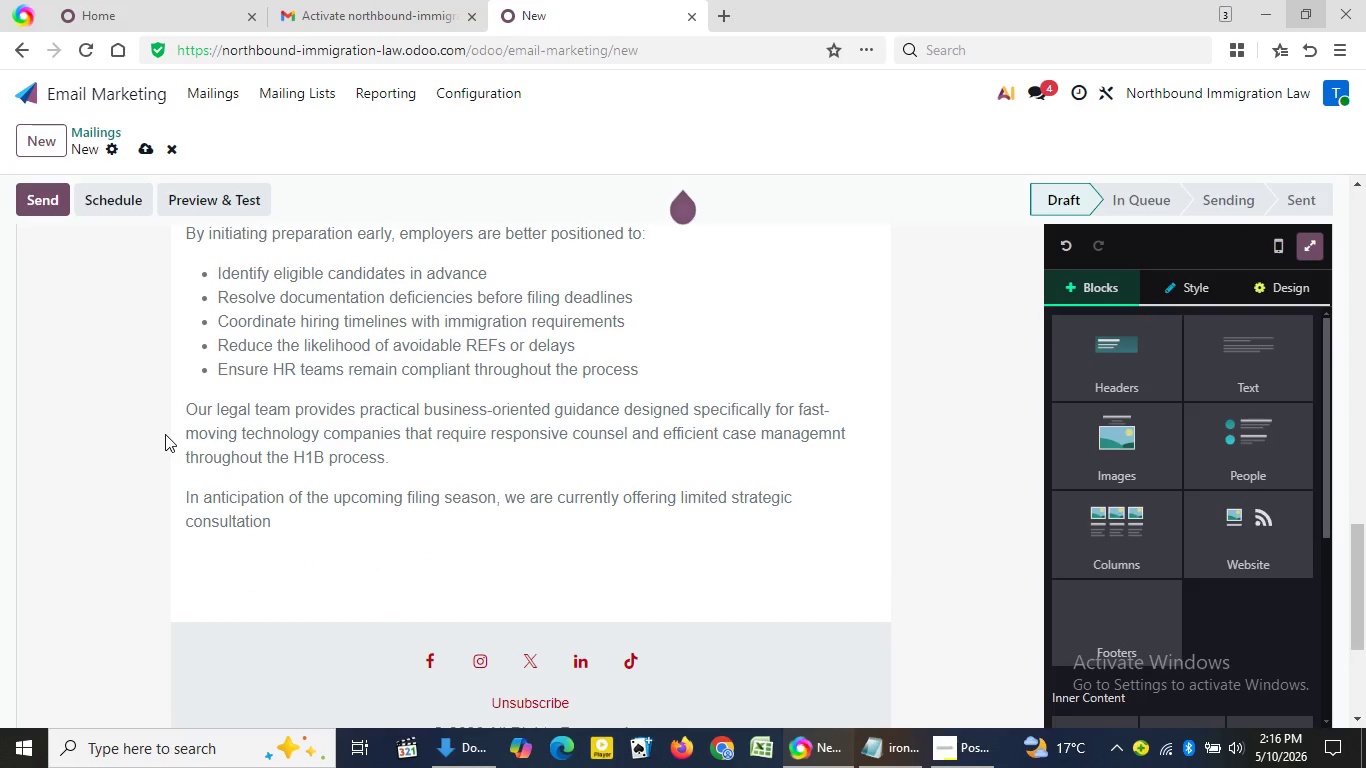 
triple_click([165, 434])
 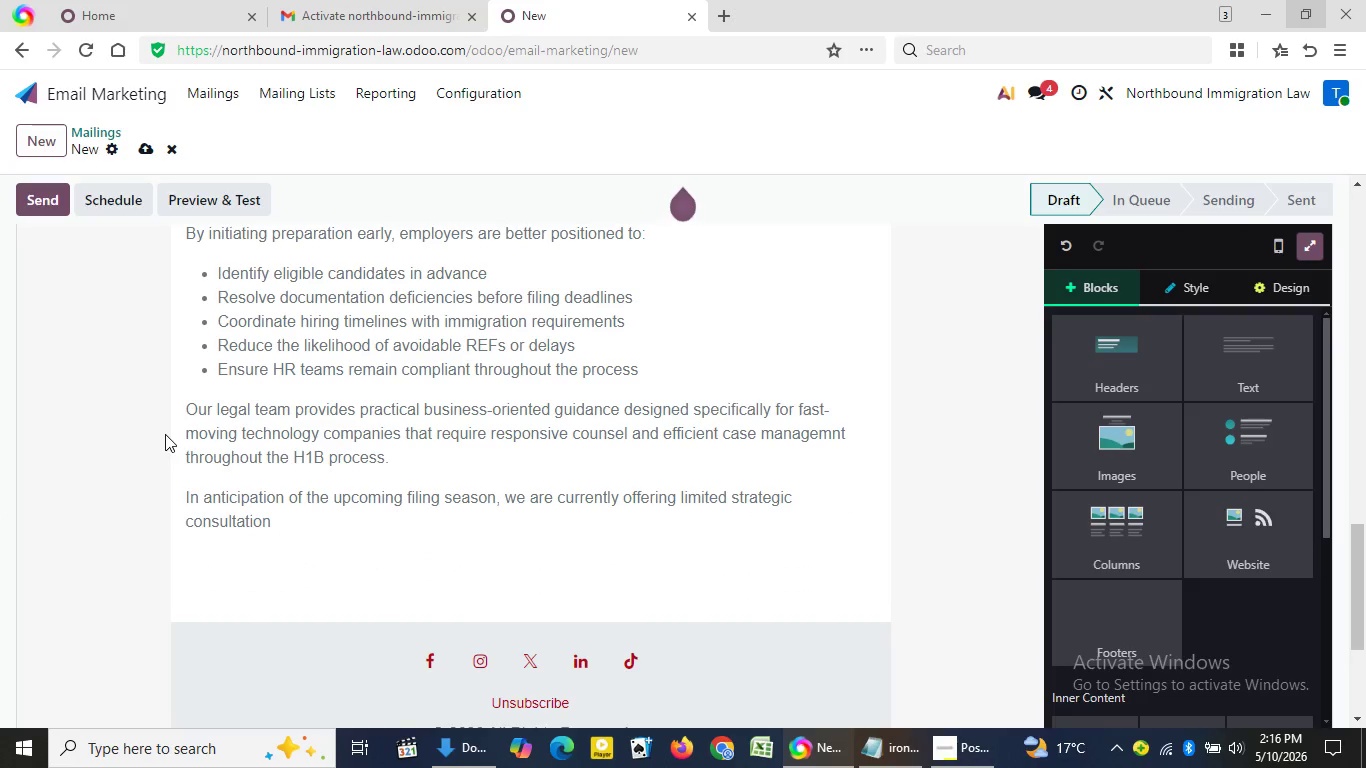 
triple_click([165, 434])
 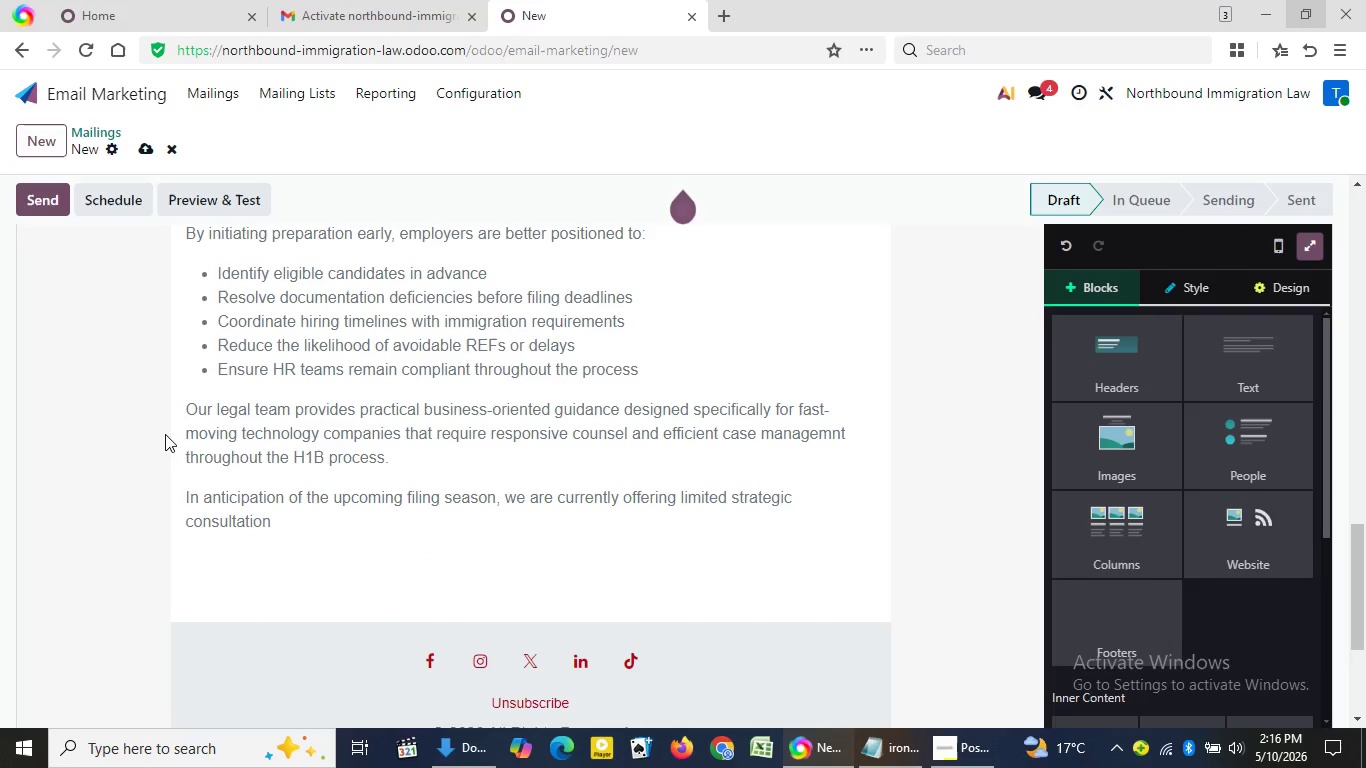 
triple_click([165, 434])
 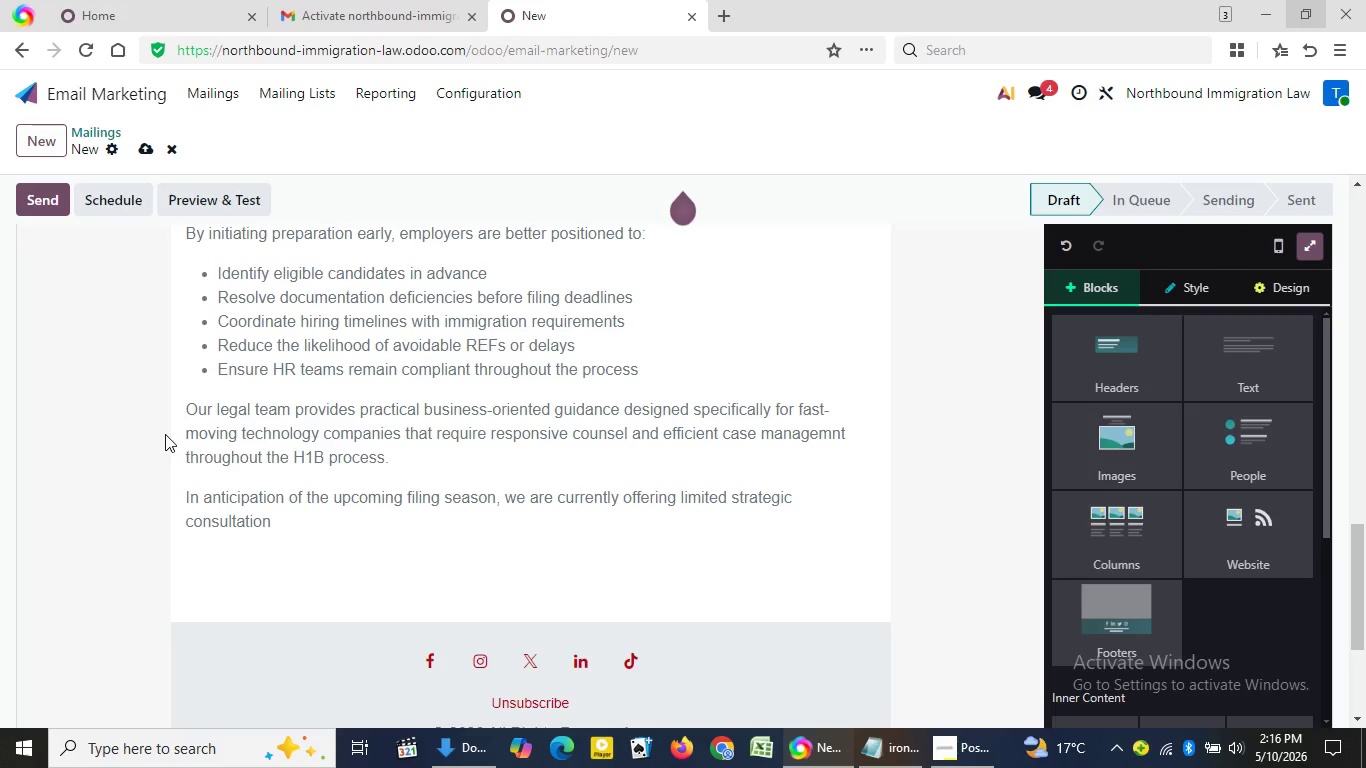 
triple_click([165, 434])
 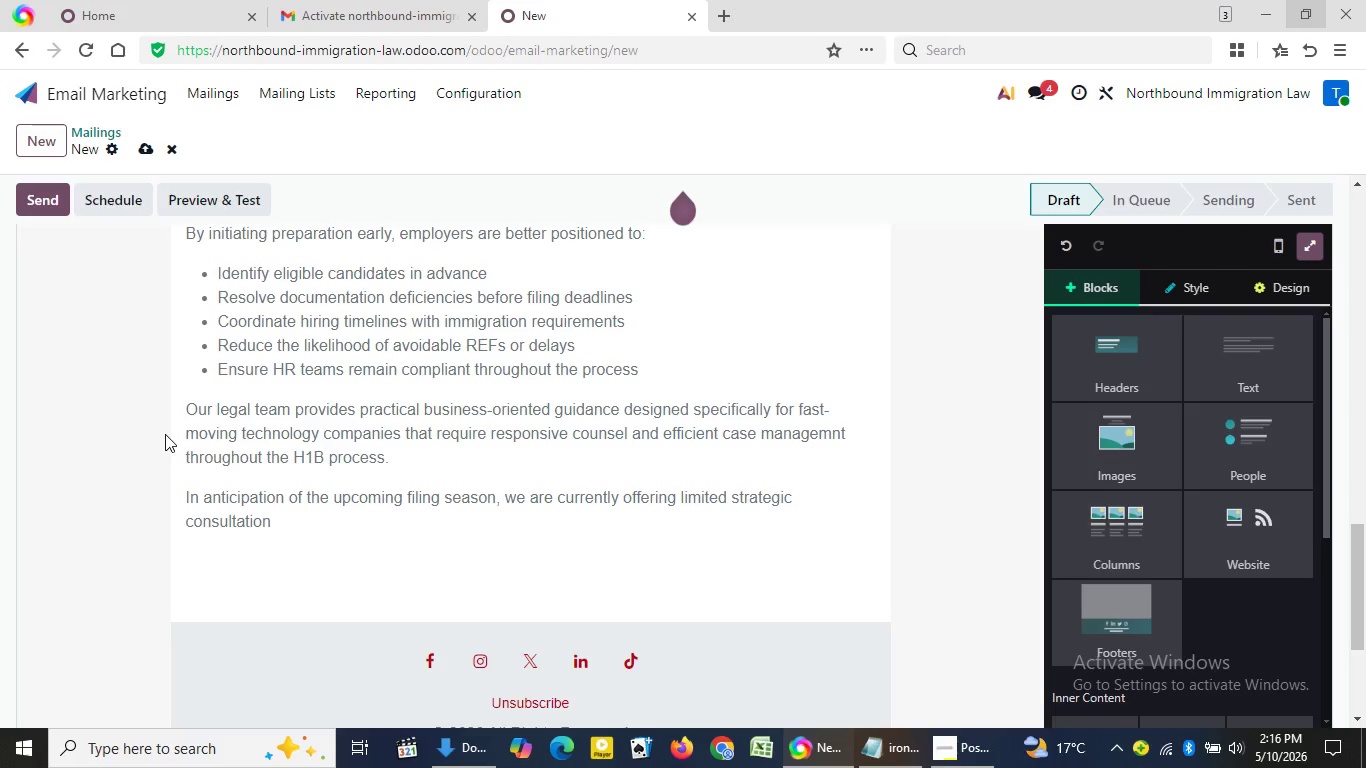 
triple_click([165, 434])
 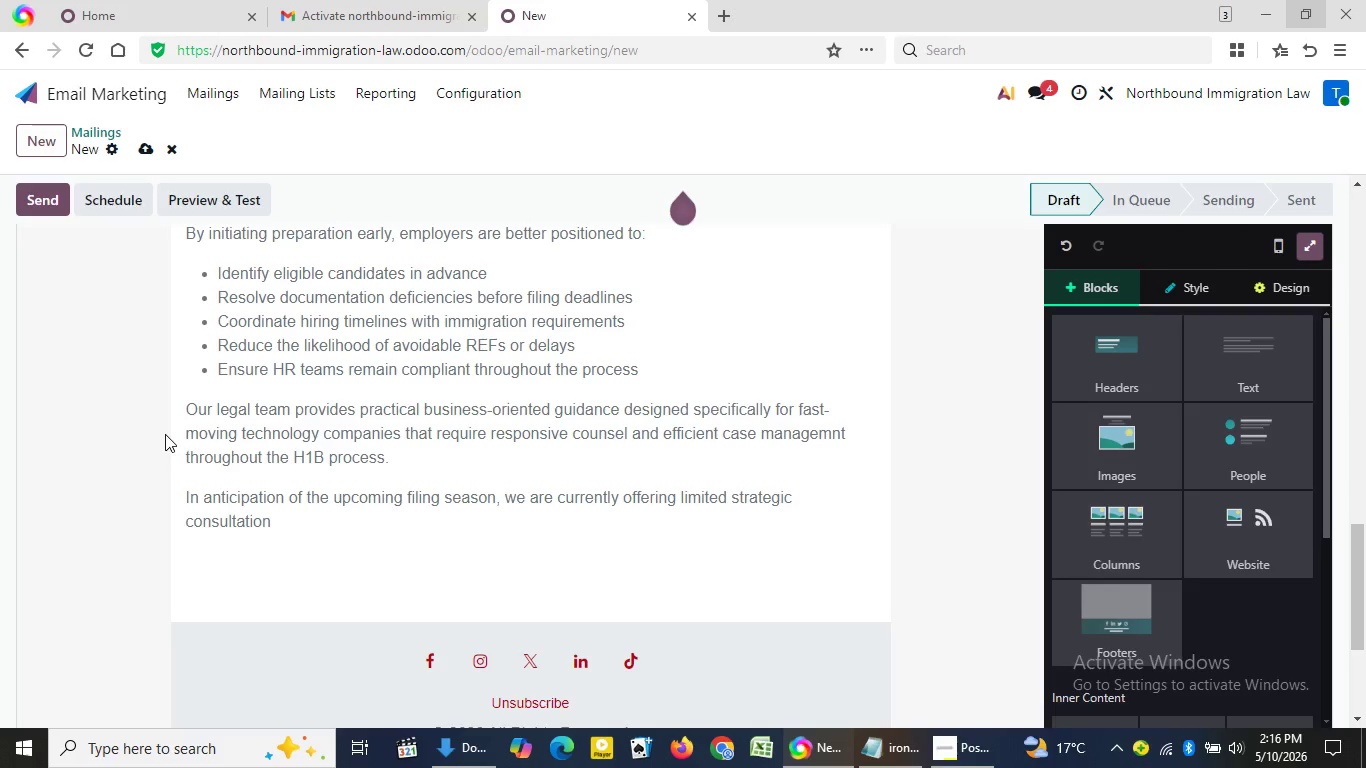 
triple_click([165, 434])
 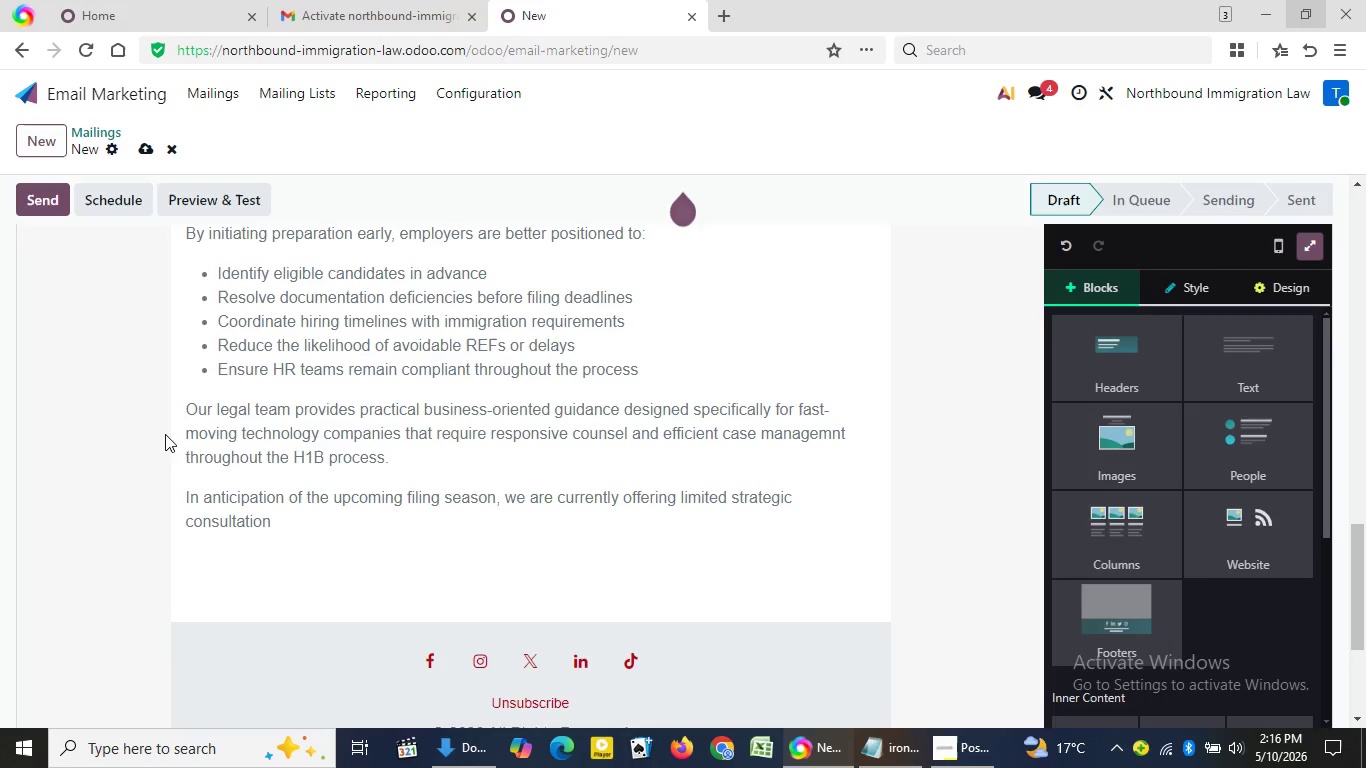 
triple_click([165, 434])
 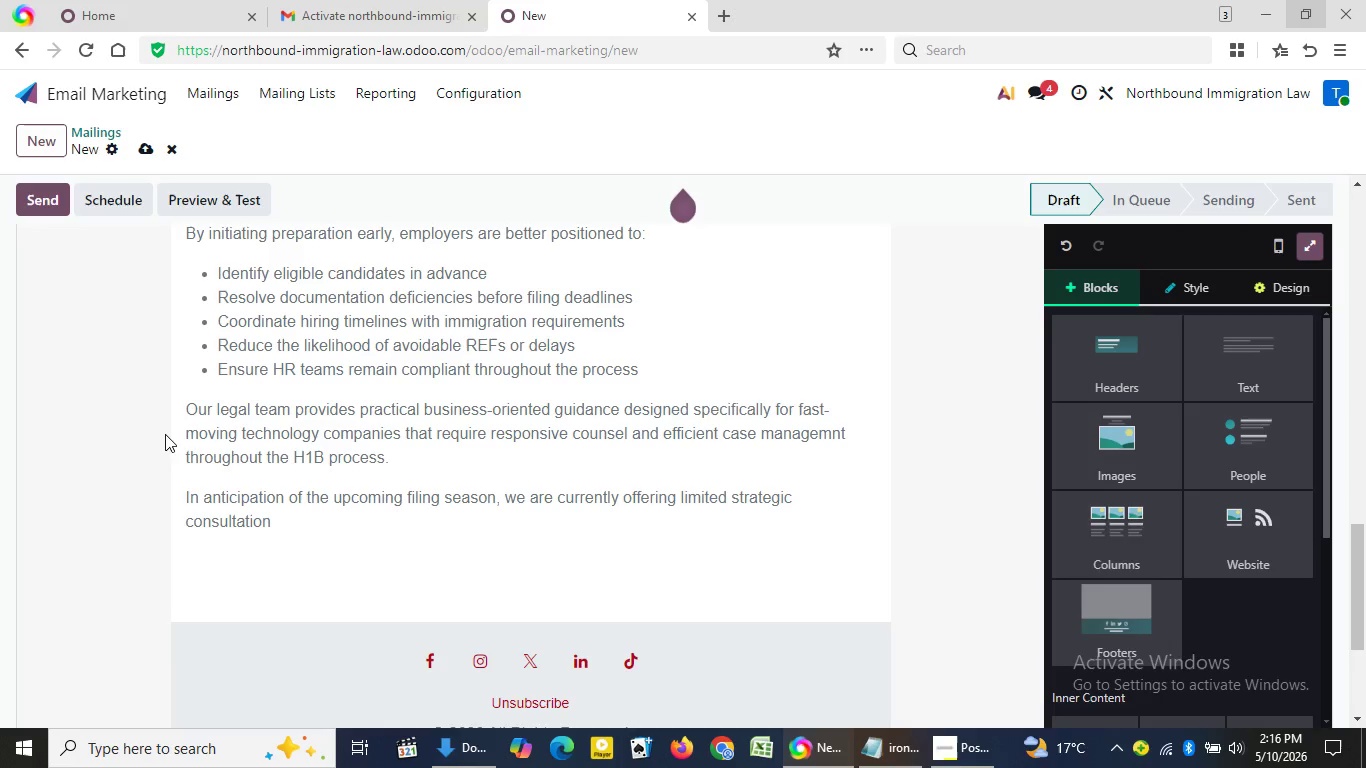 
triple_click([165, 434])
 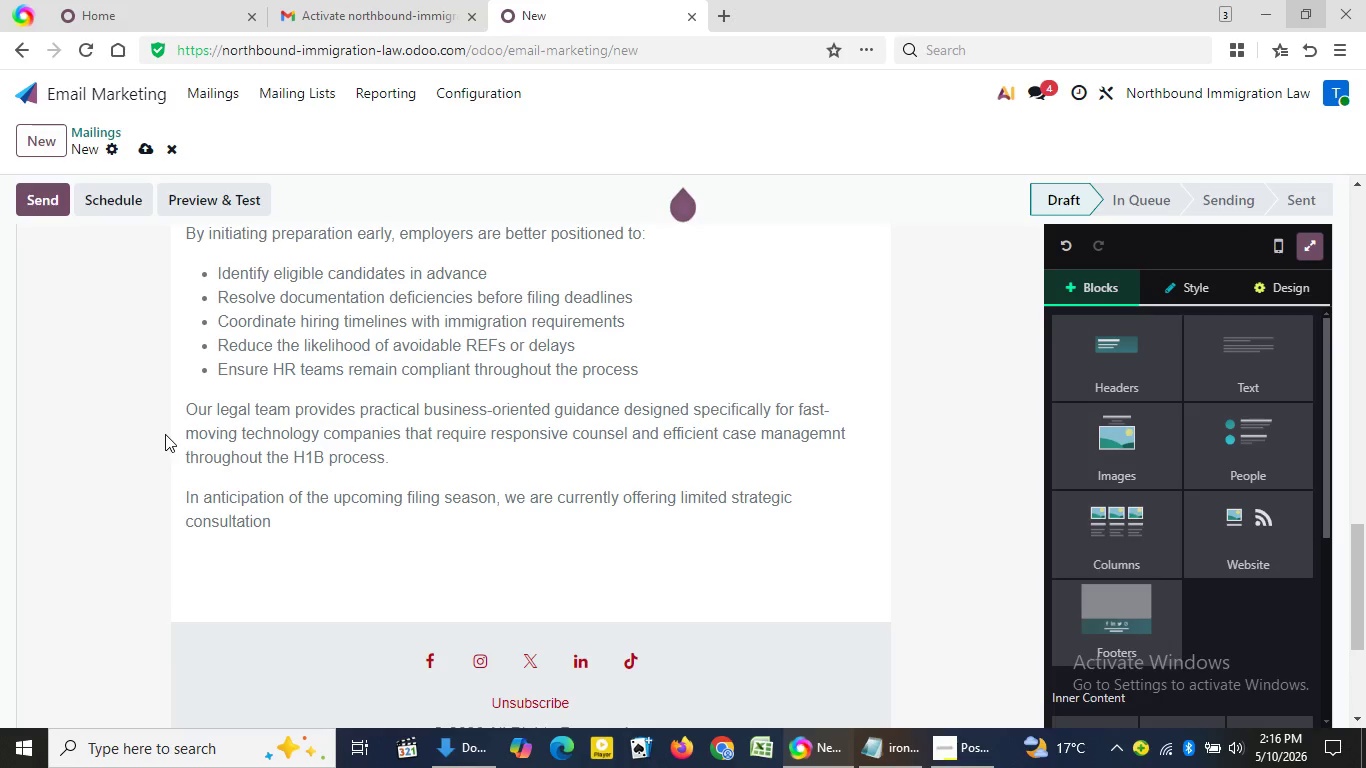 
triple_click([165, 434])
 